 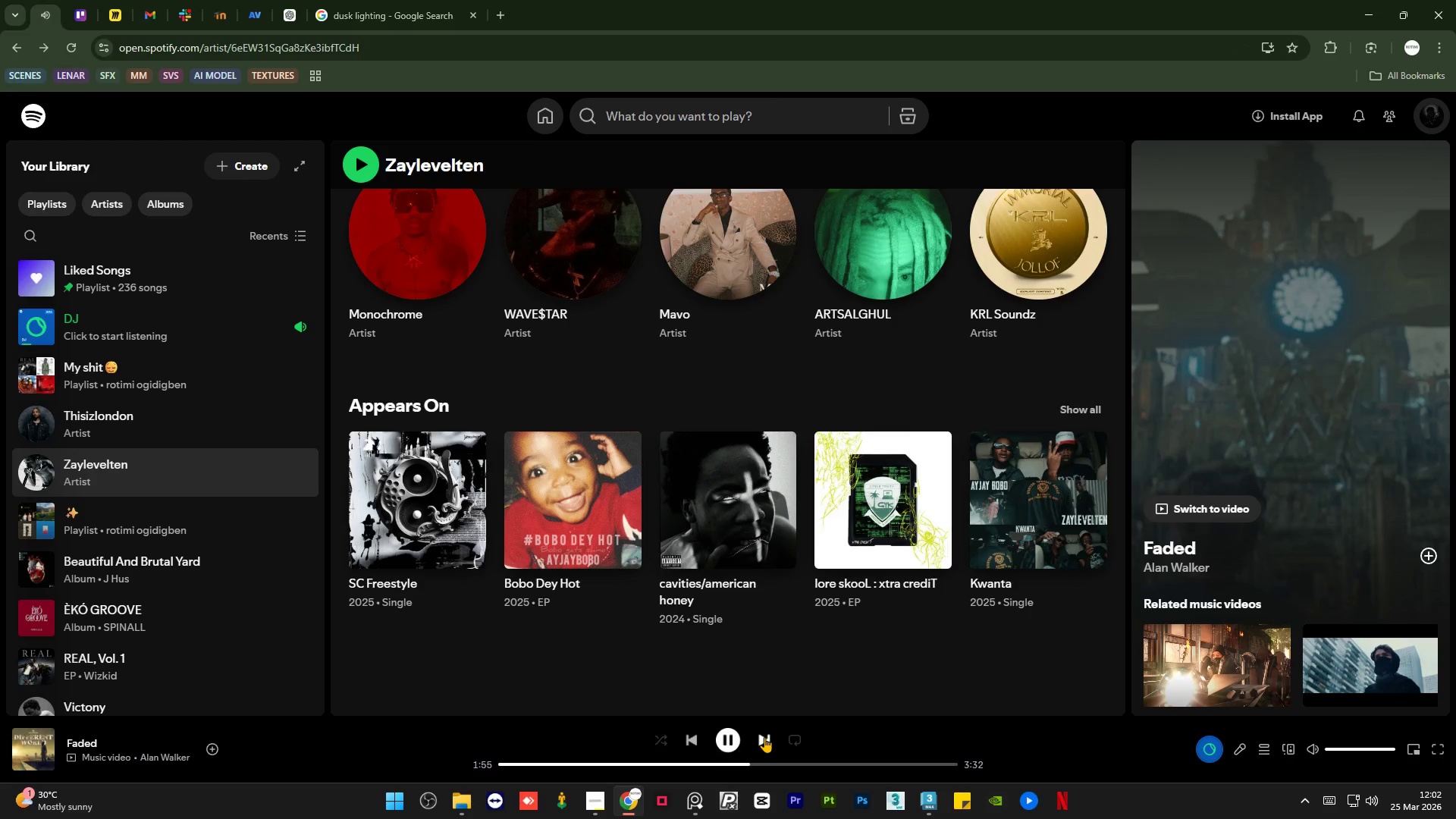 
left_click([764, 737])
 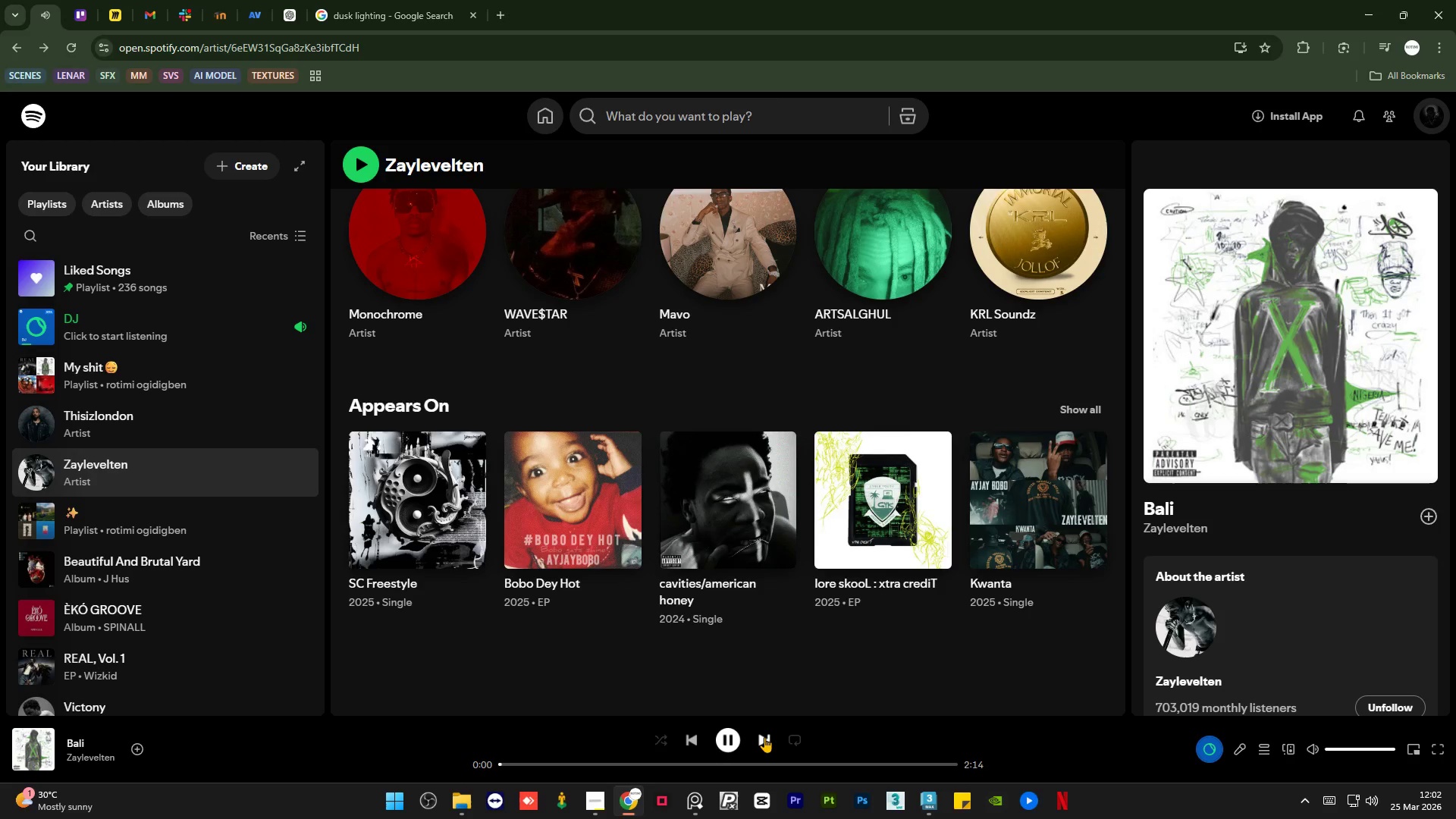 
left_click([764, 737])
 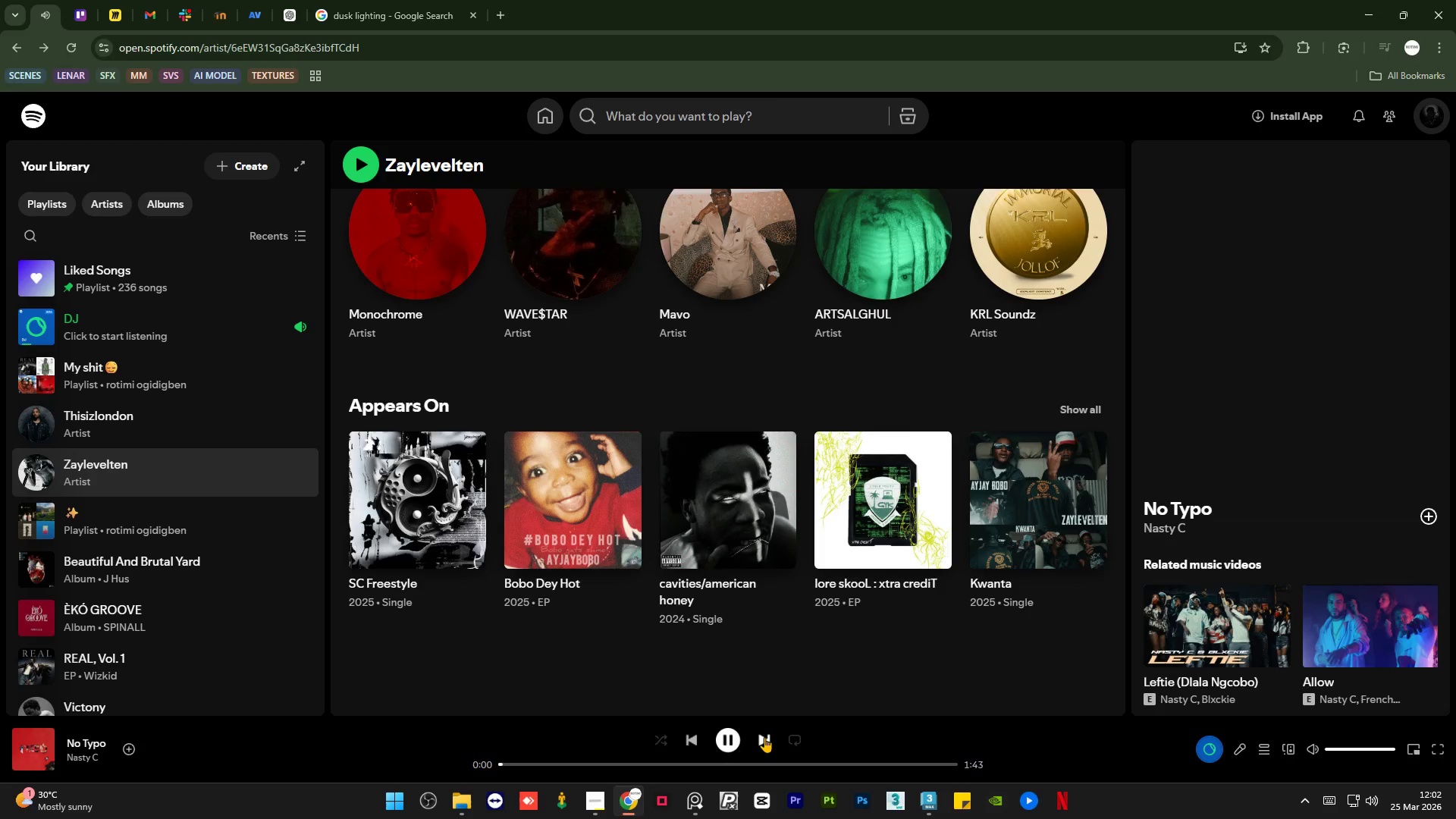 
mouse_move([919, 798])
 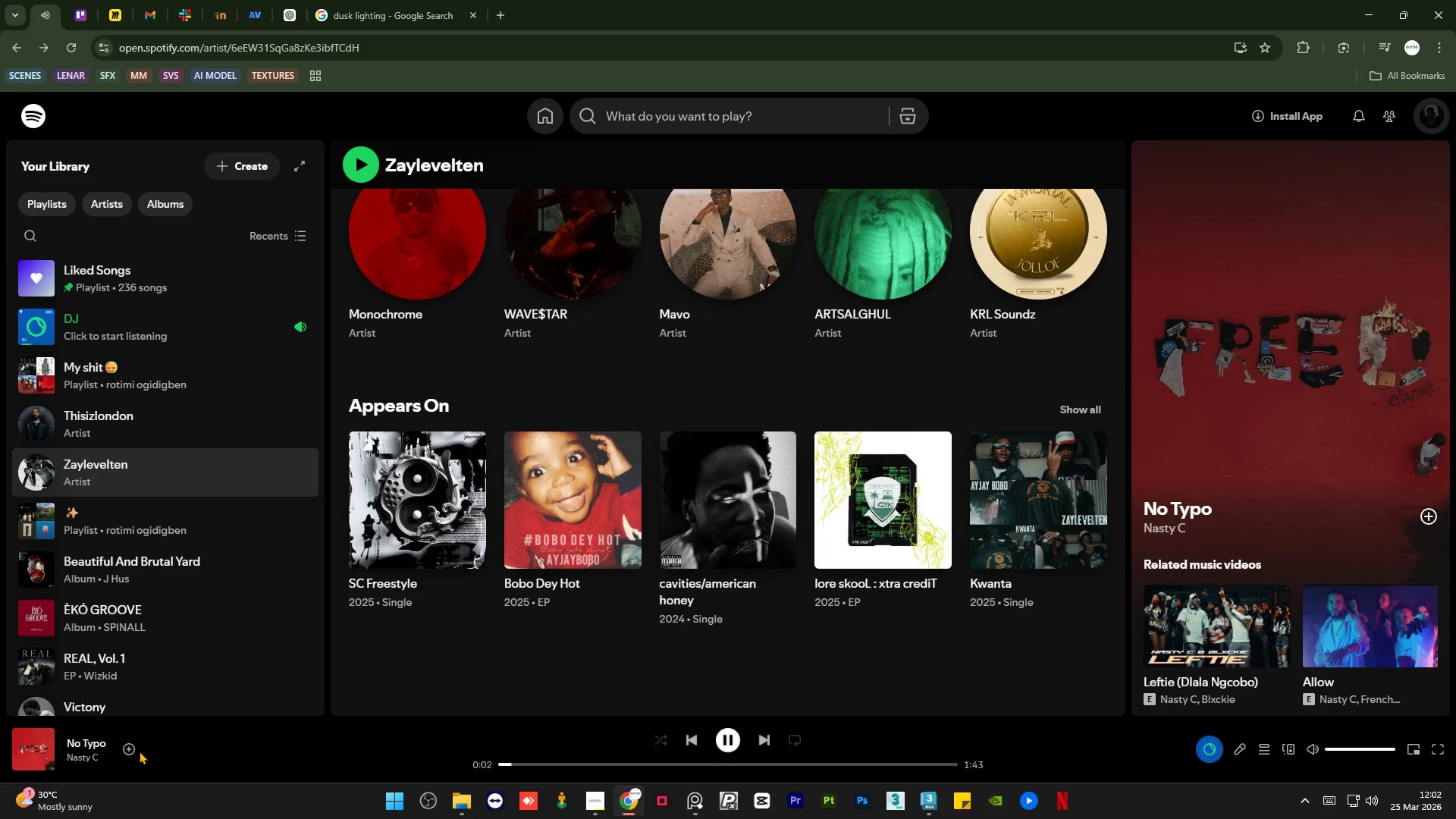 
left_click([132, 748])
 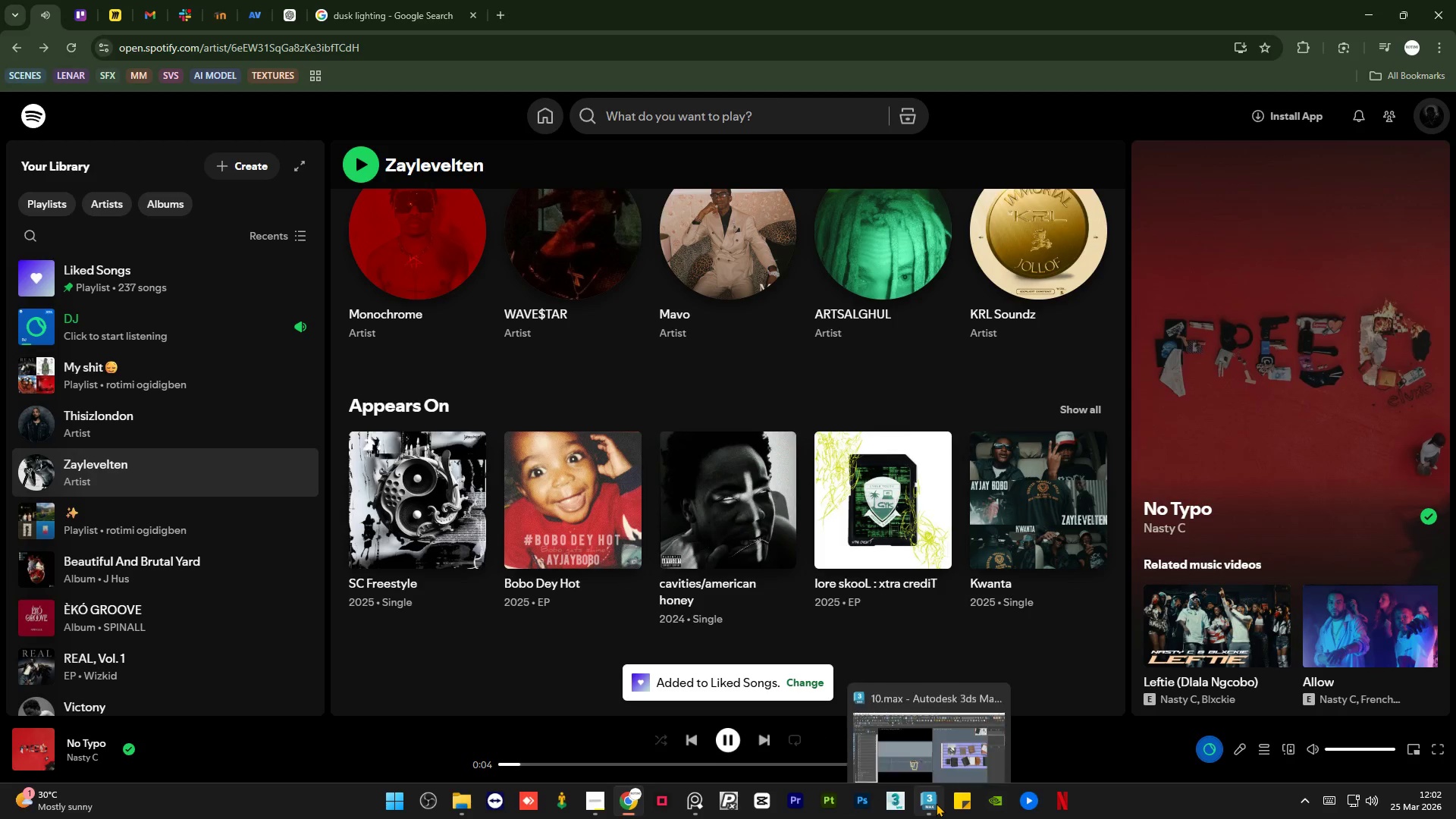 
left_click([936, 803])
 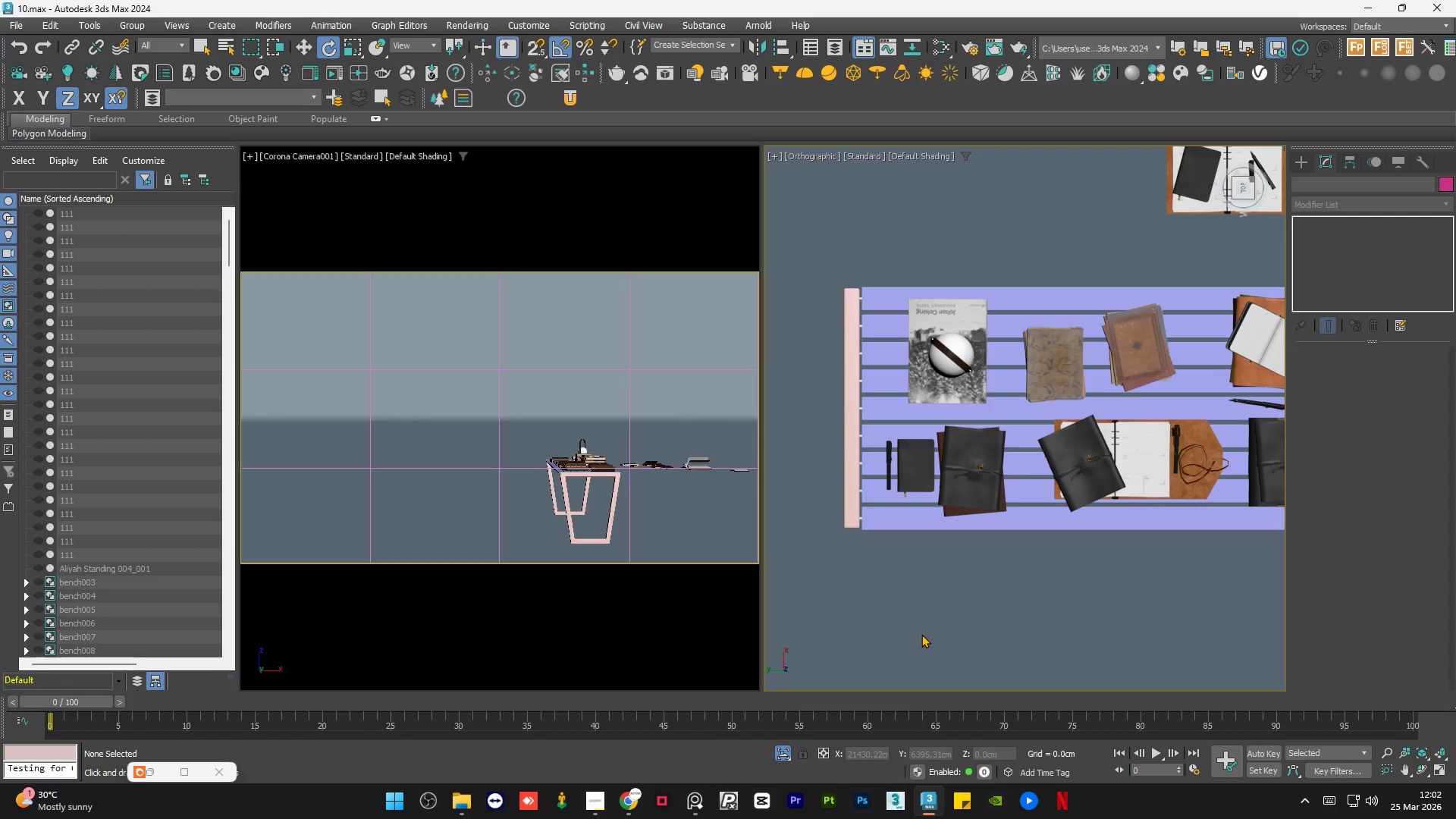 
left_click_drag(start_coordinate=[1100, 266], to_coordinate=[877, 505])
 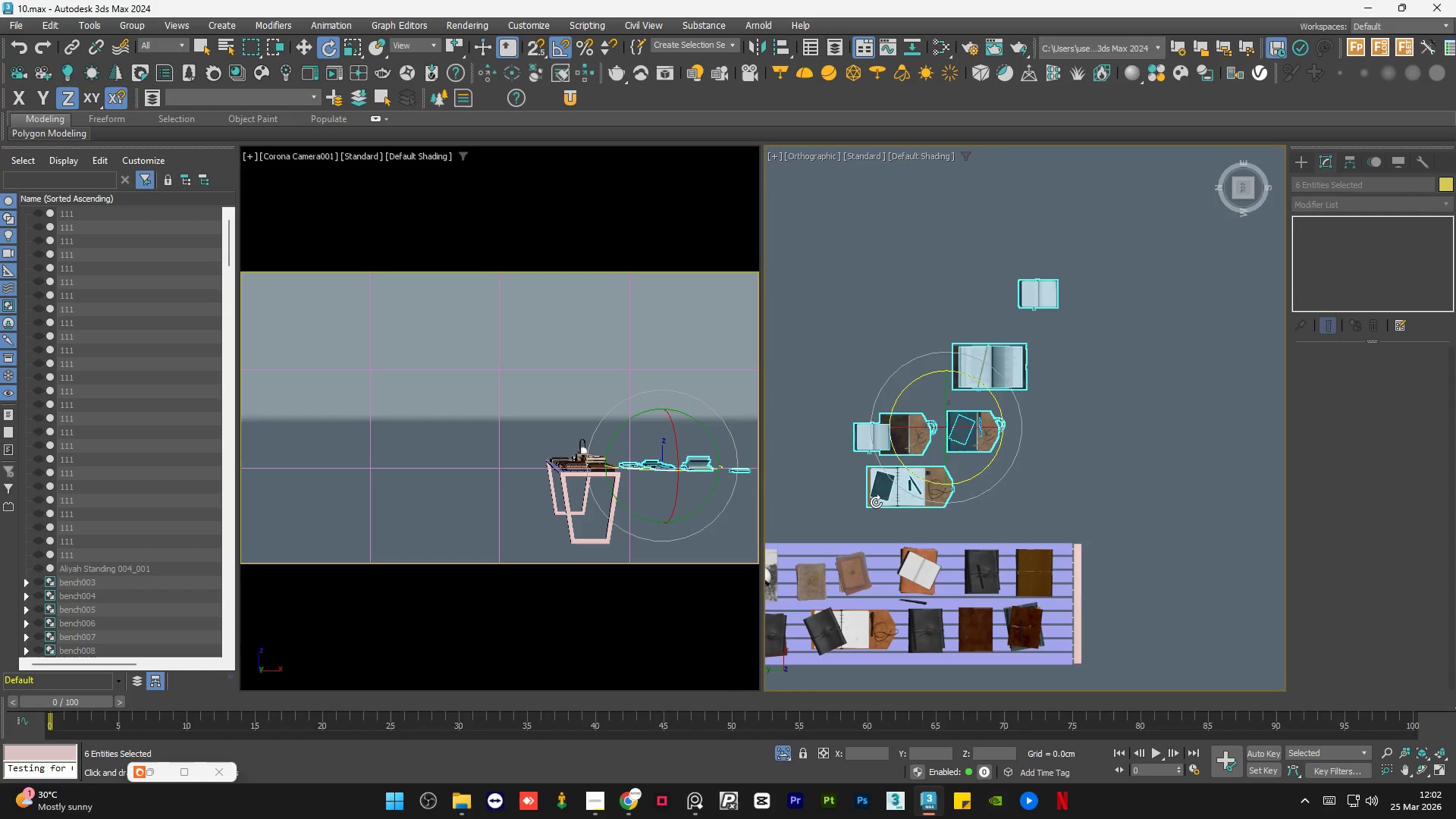 
scroll: coordinate [1008, 372], scroll_direction: down, amount: 2.0
 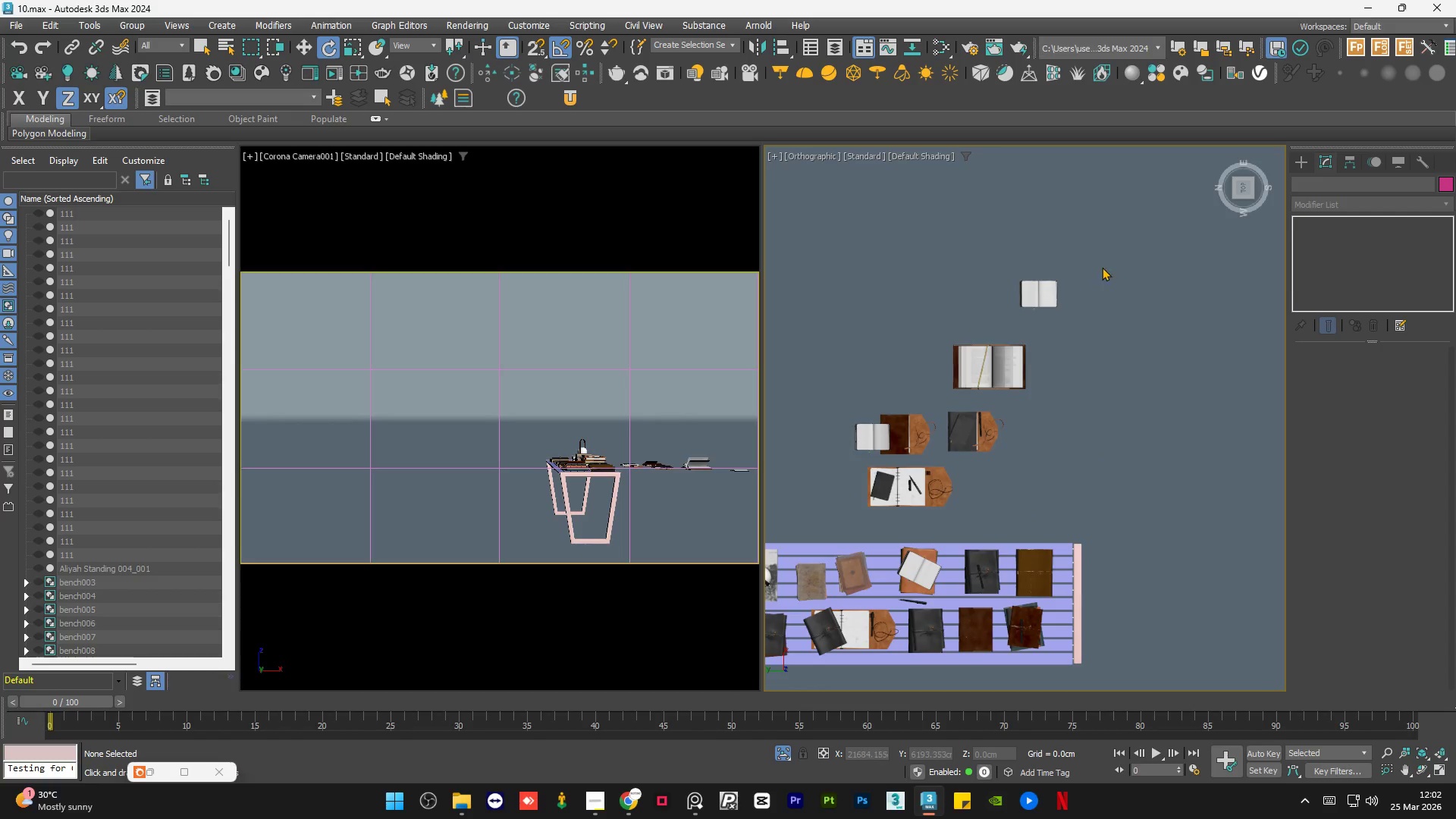 
key(Delete)
 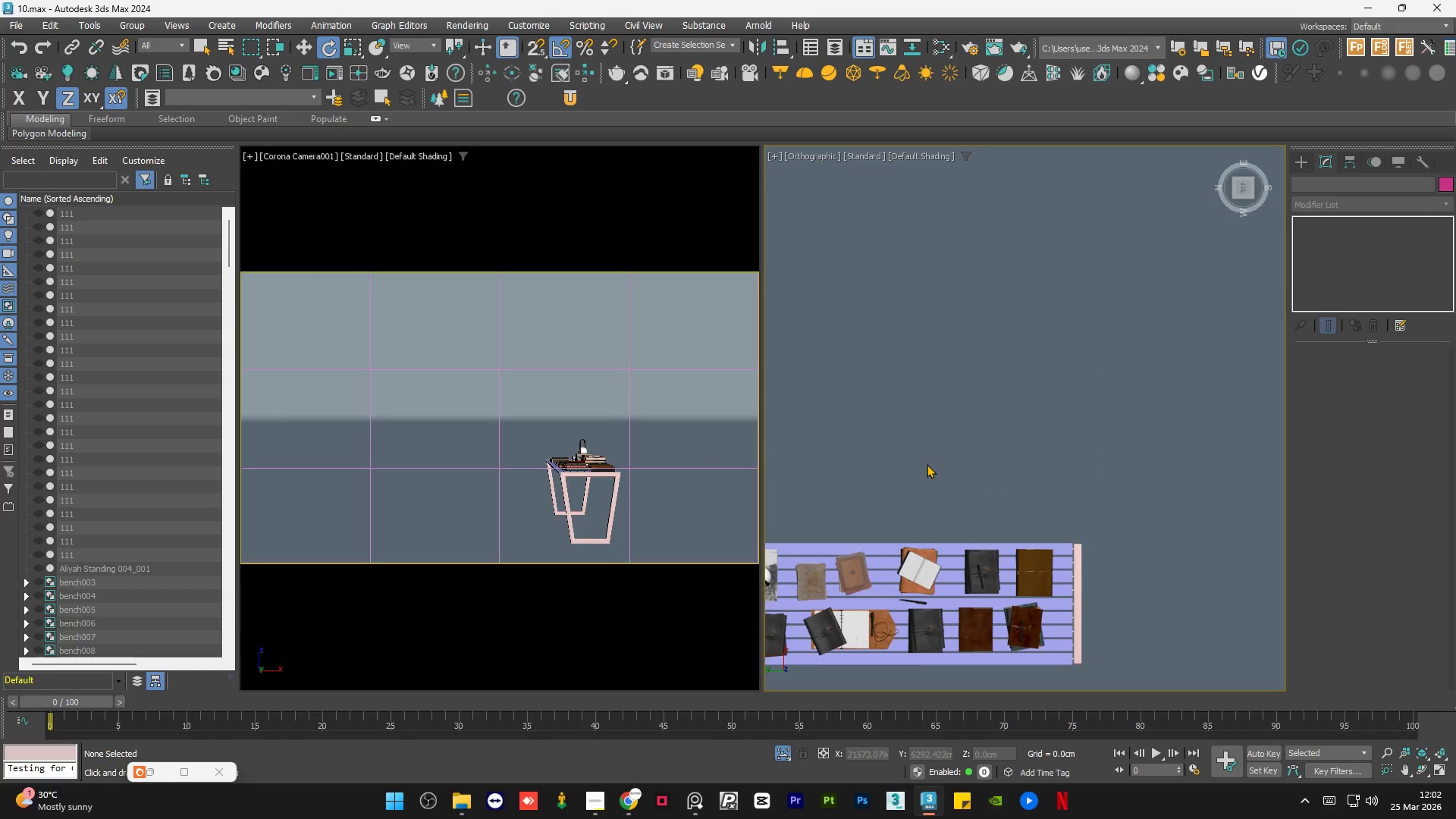 
double_click([927, 464])
 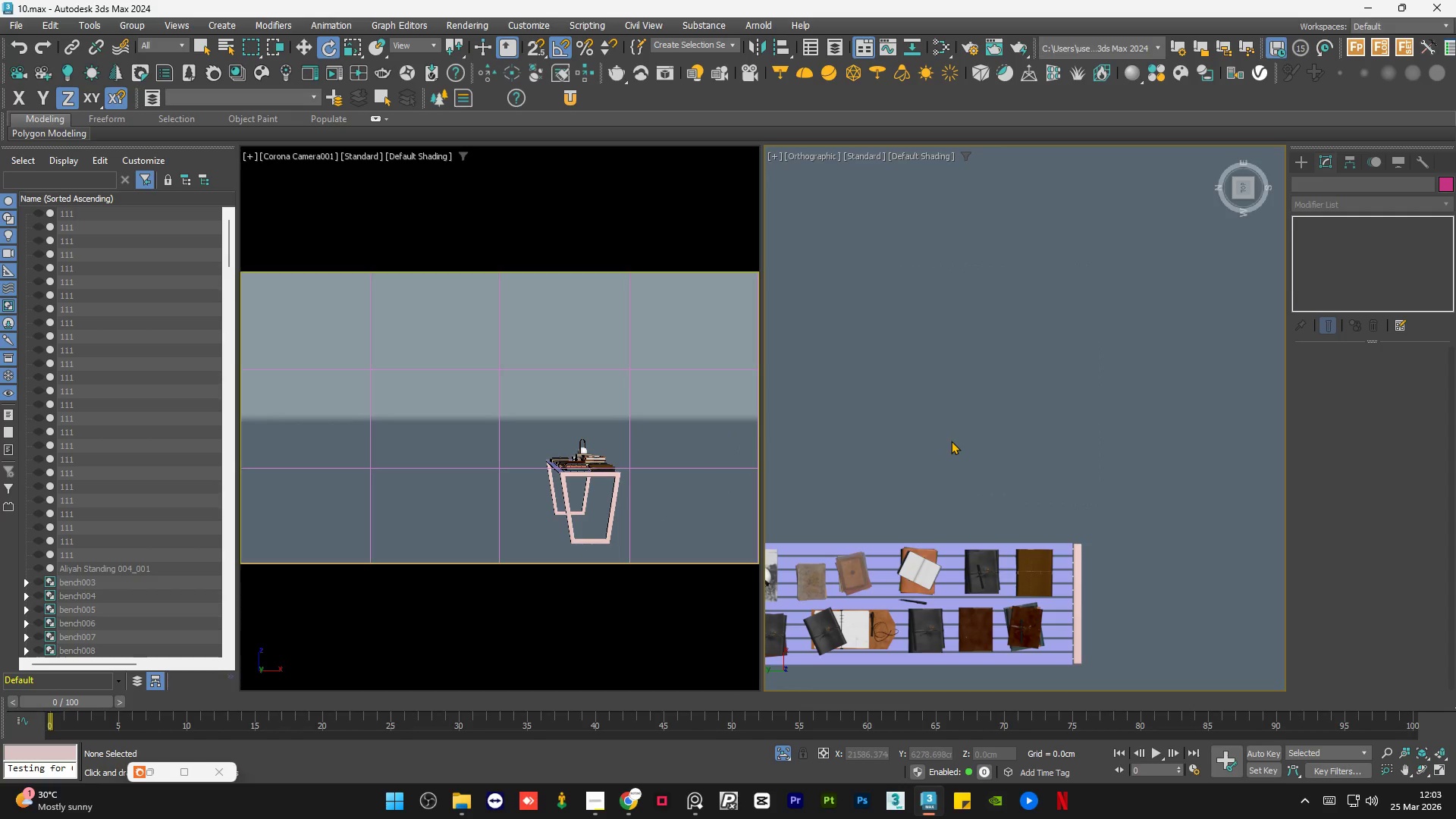 
hold_key(key=AltLeft, duration=0.72)
 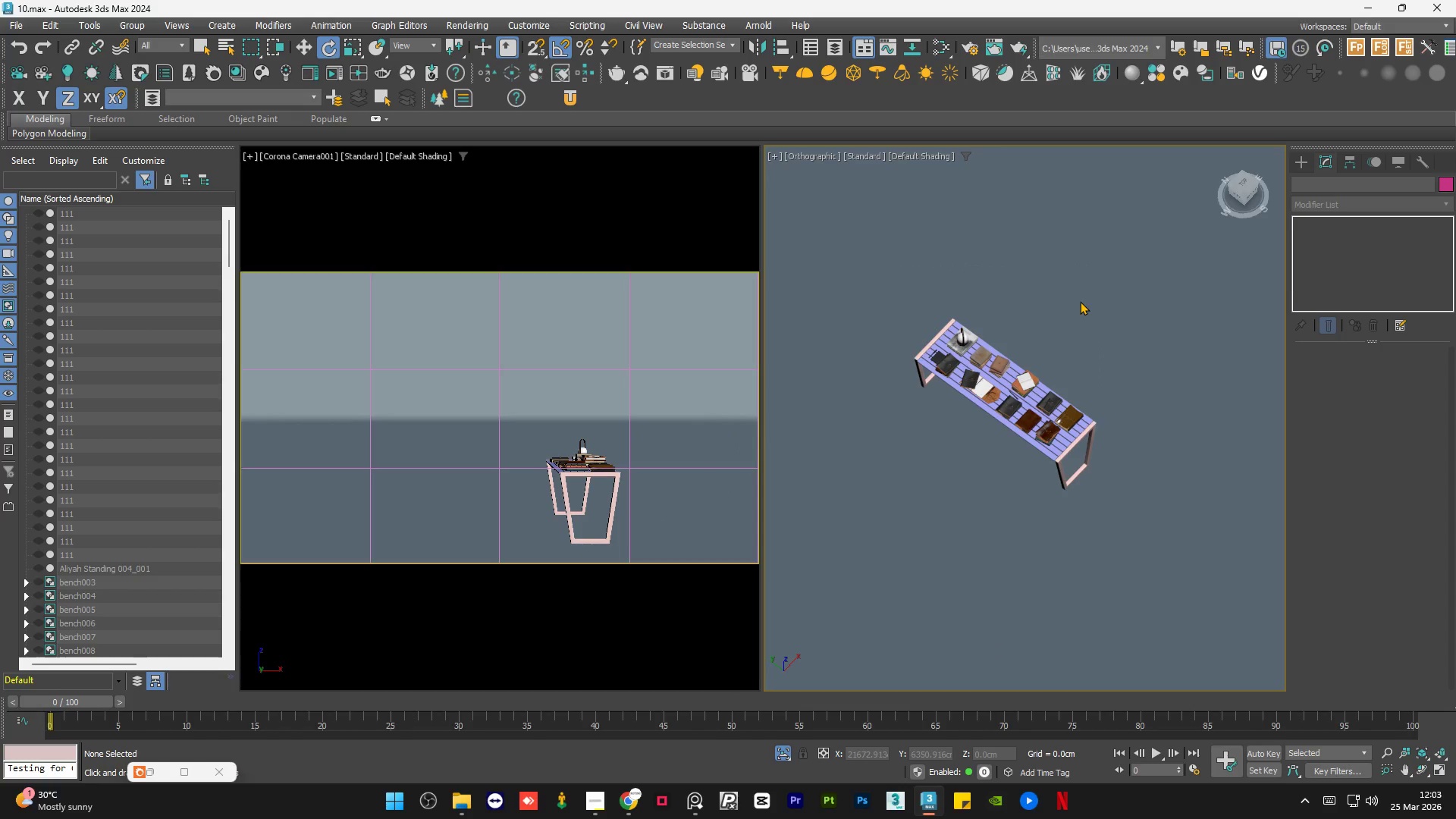 
scroll: coordinate [1105, 390], scroll_direction: down, amount: 2.0
 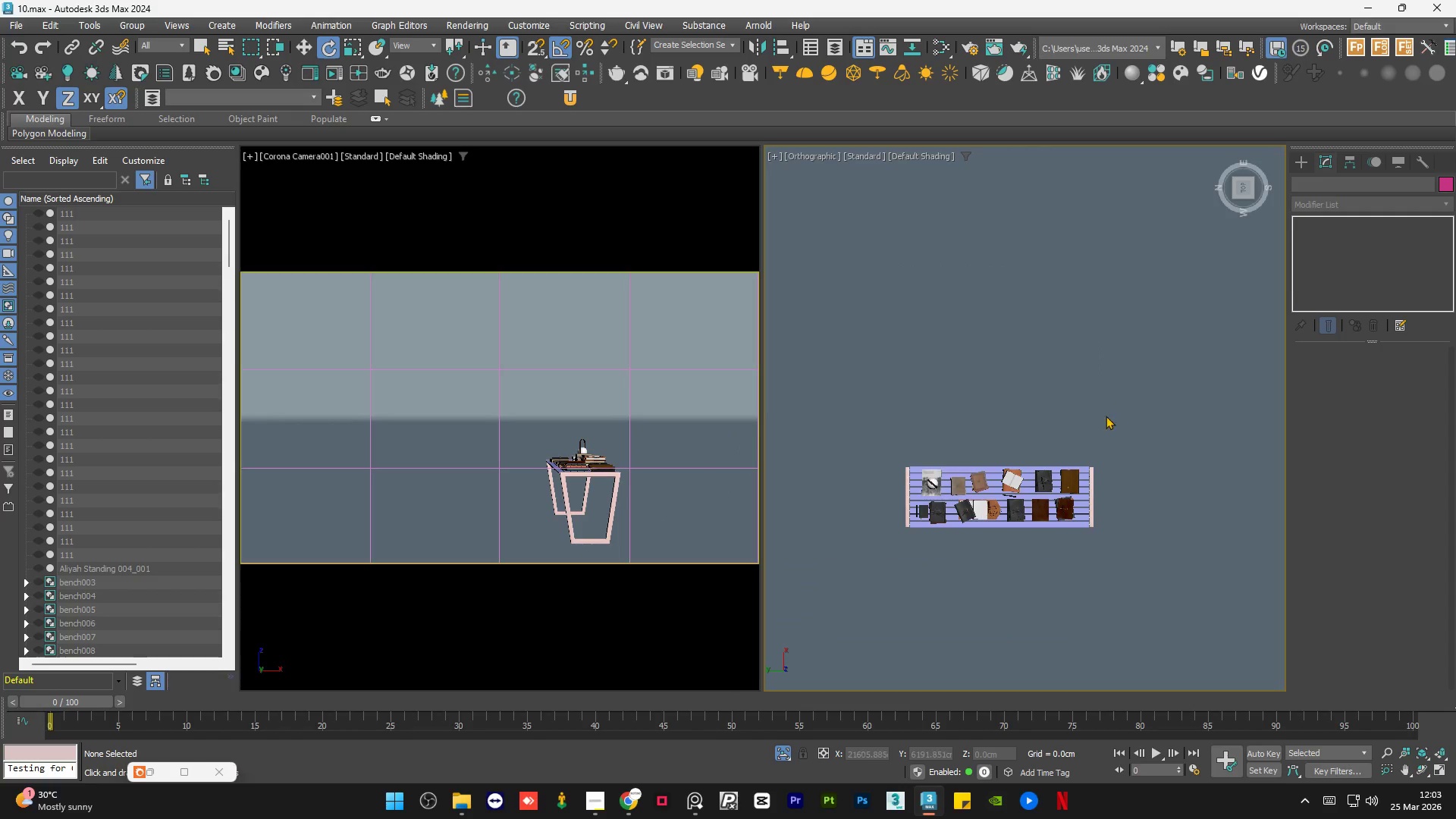 
hold_key(key=AltLeft, duration=1.99)
left_click([1080, 301])
 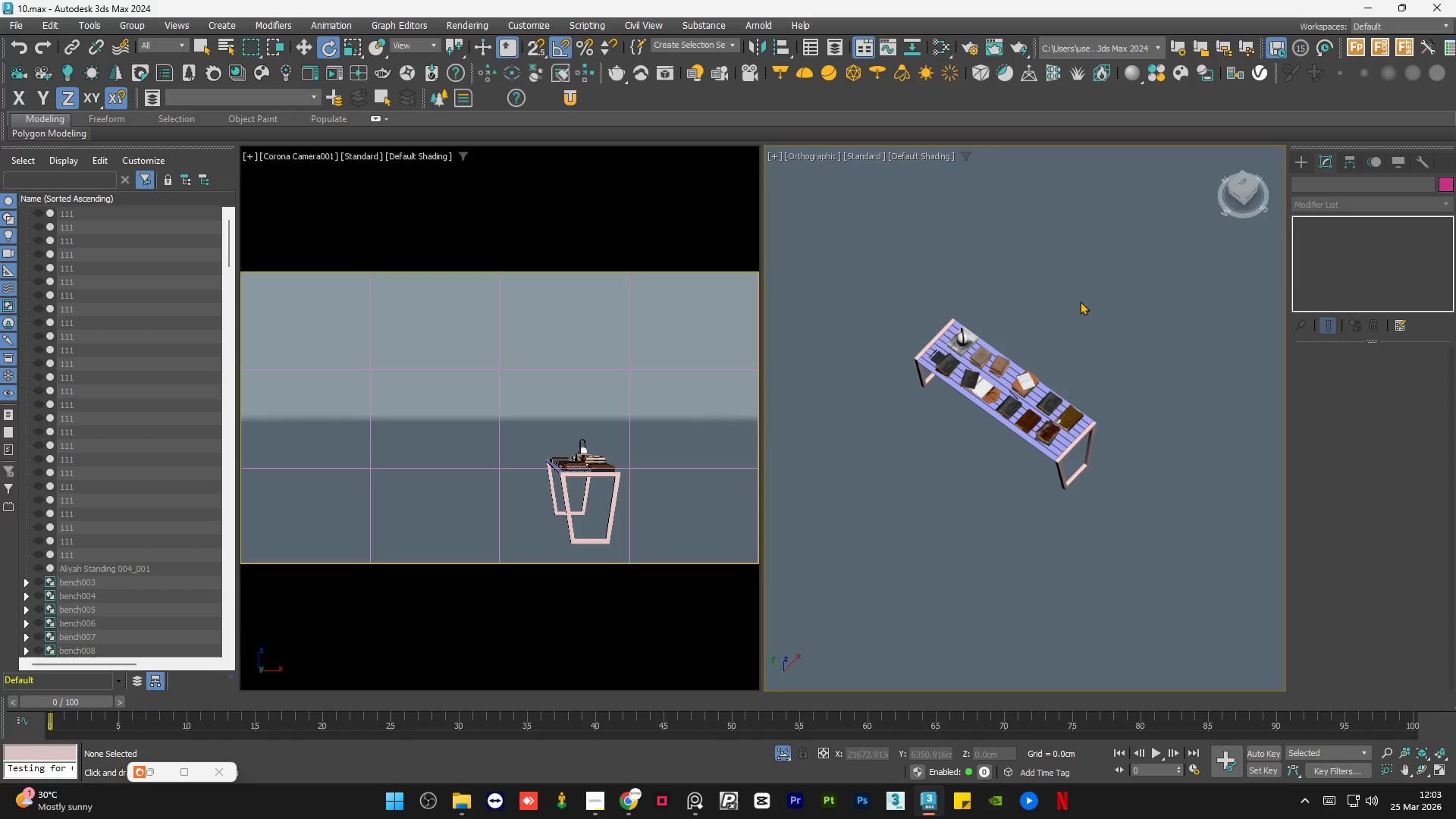 
key(Control+S)
 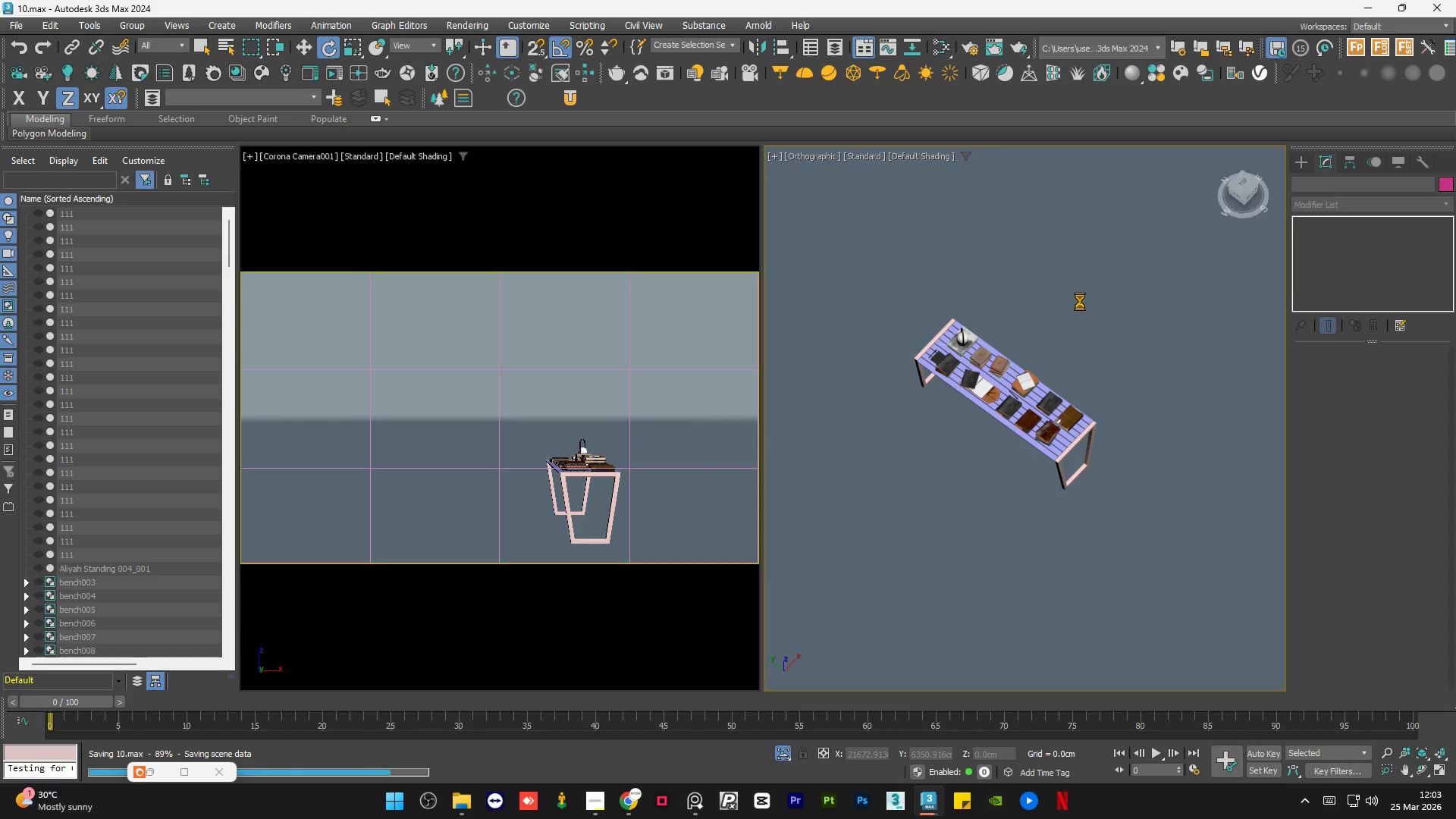 
key(Alt+W)
 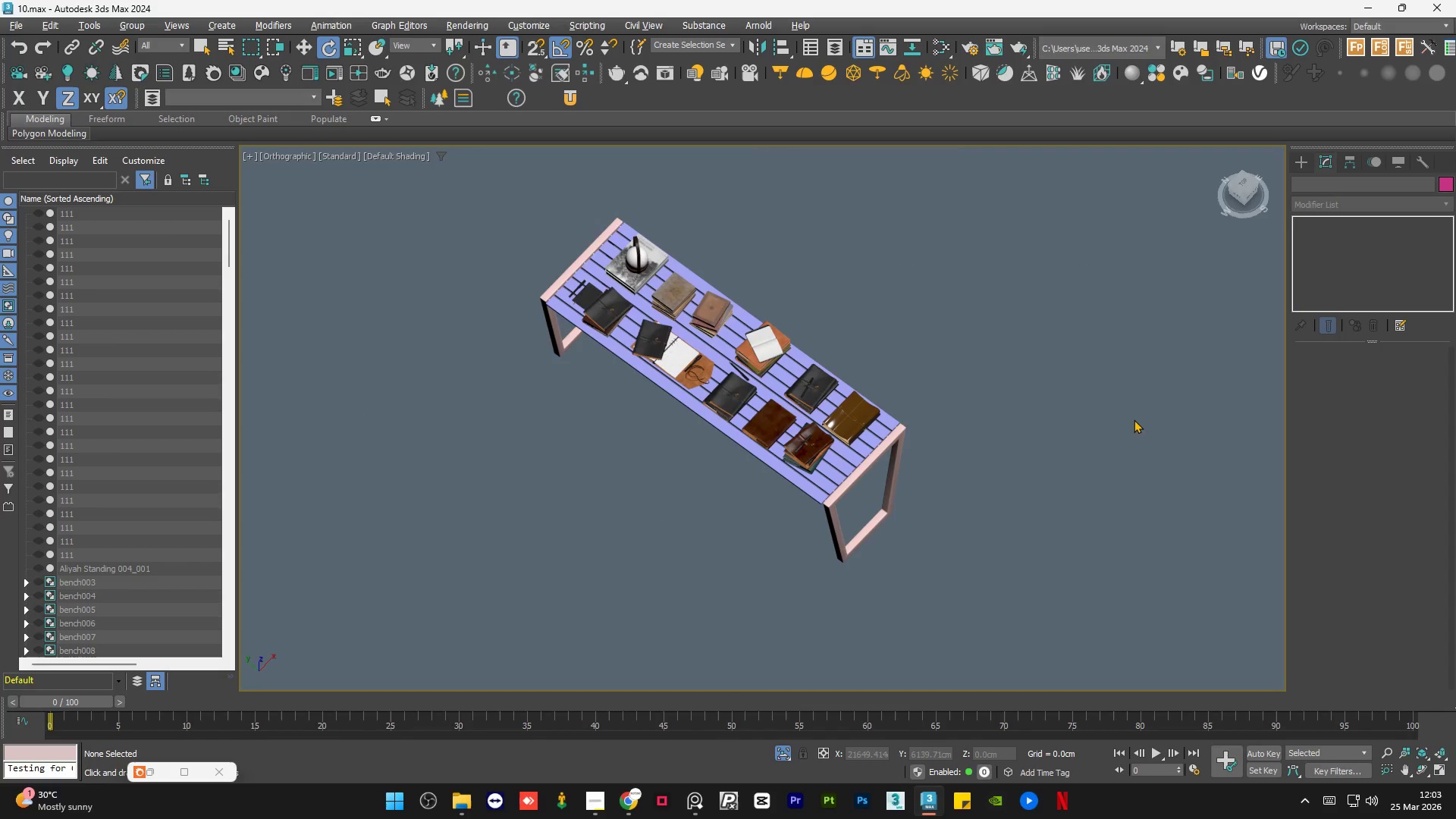 
key(Alt+W)
 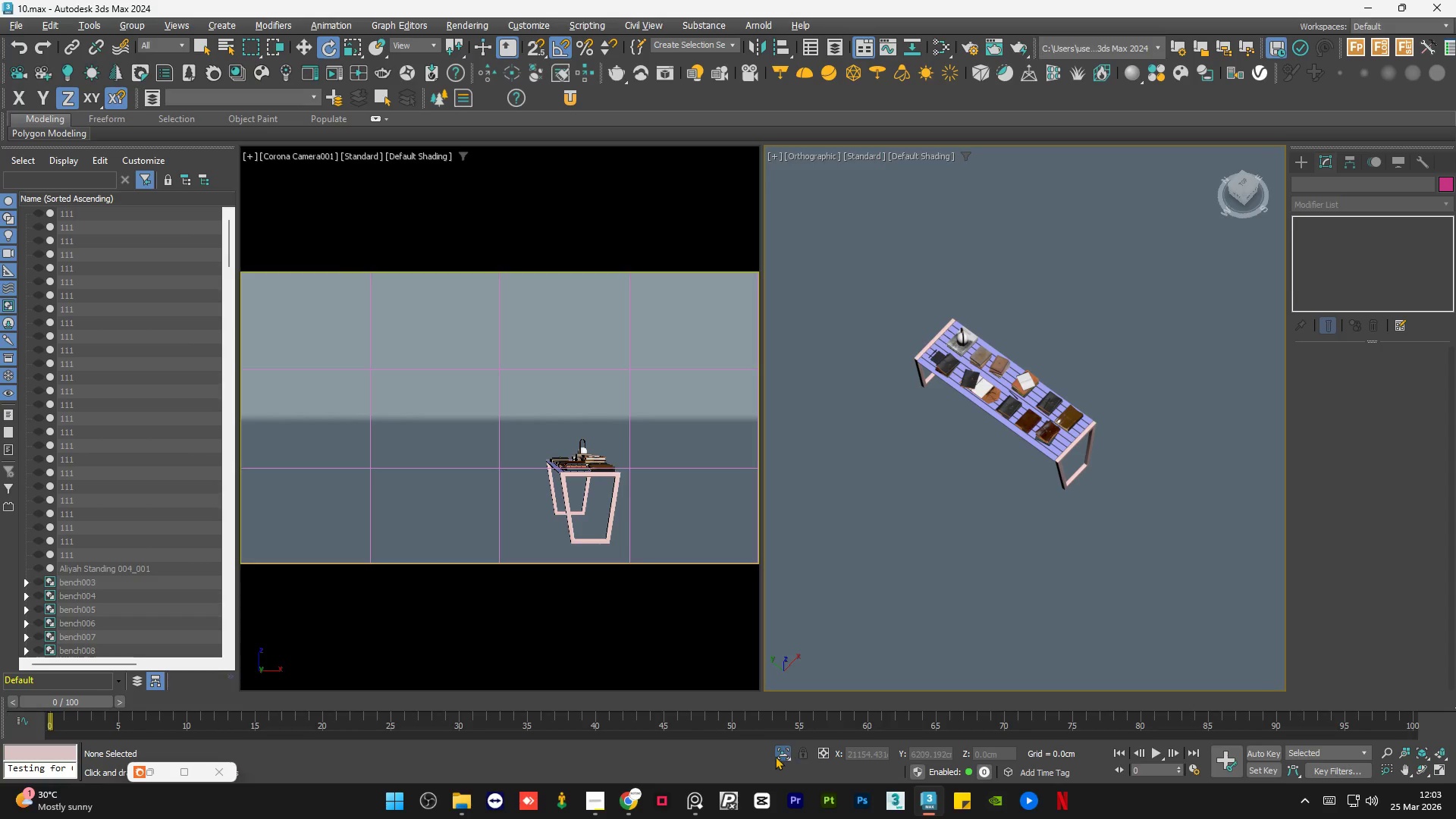 
left_click([777, 755])
 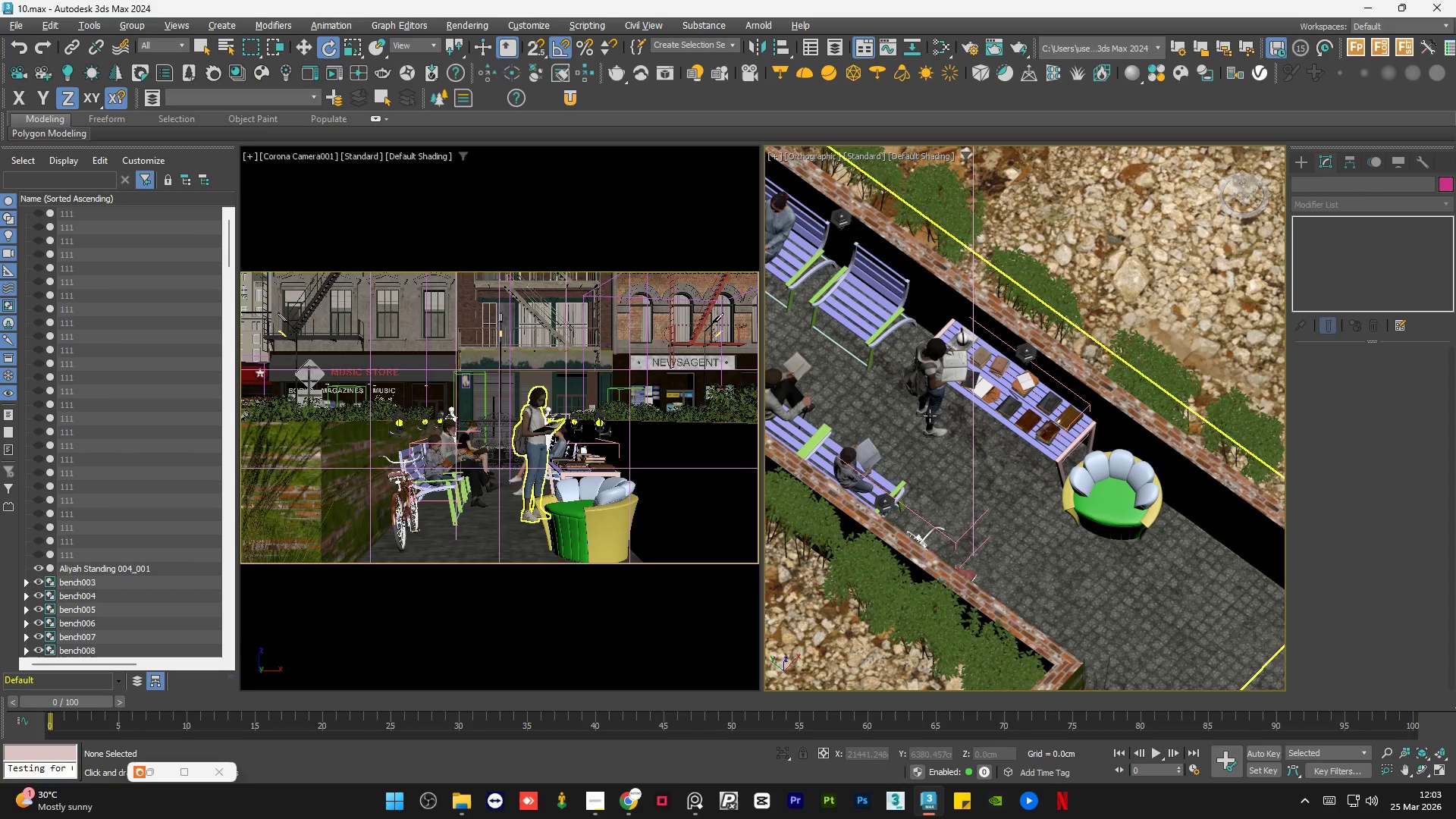 
scroll: coordinate [930, 415], scroll_direction: down, amount: 3.0
 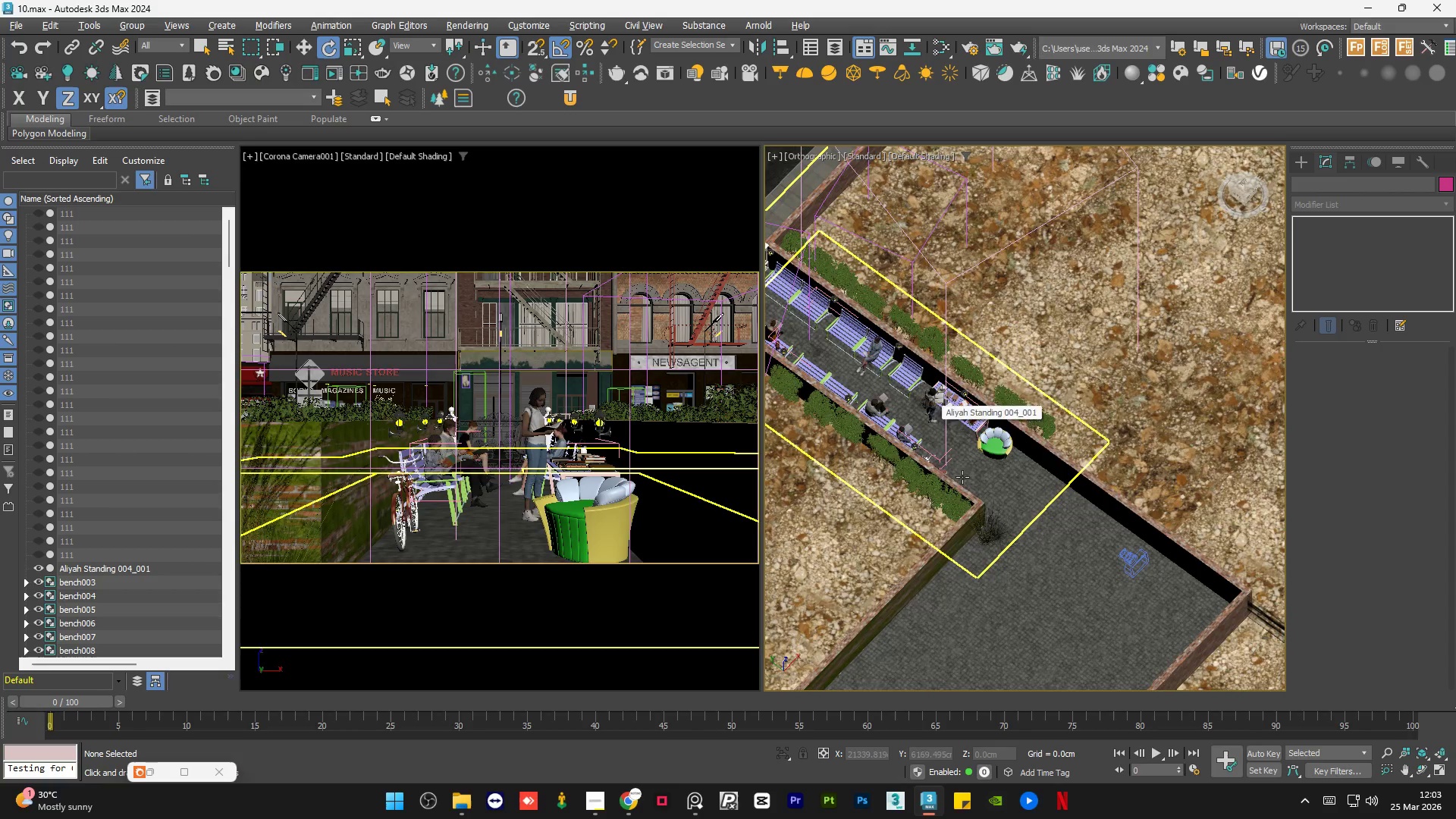 
hold_key(key=AltLeft, duration=1.01)
 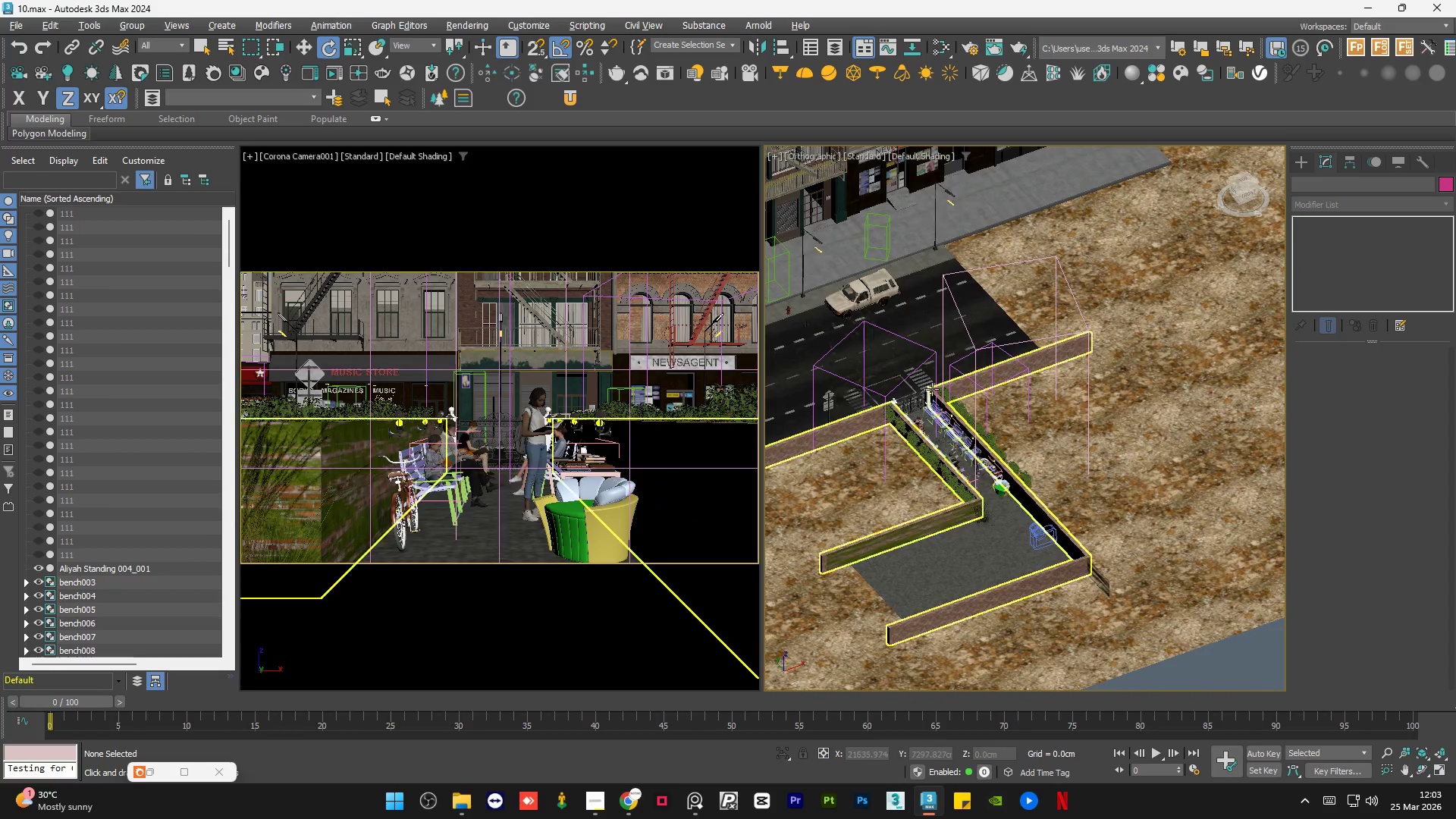 
scroll: coordinate [933, 391], scroll_direction: down, amount: 5.0
 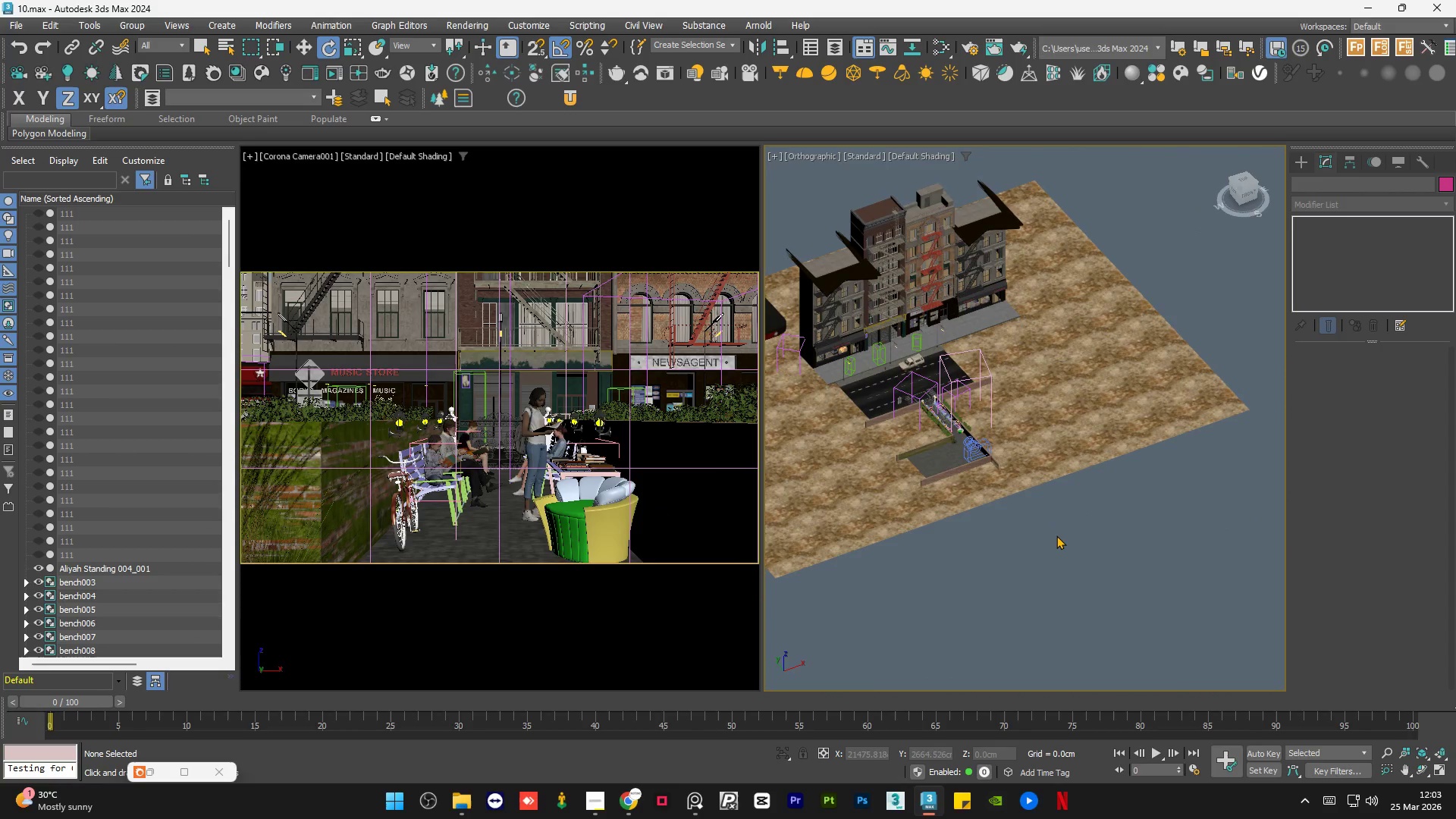 
double_click([1056, 535])
 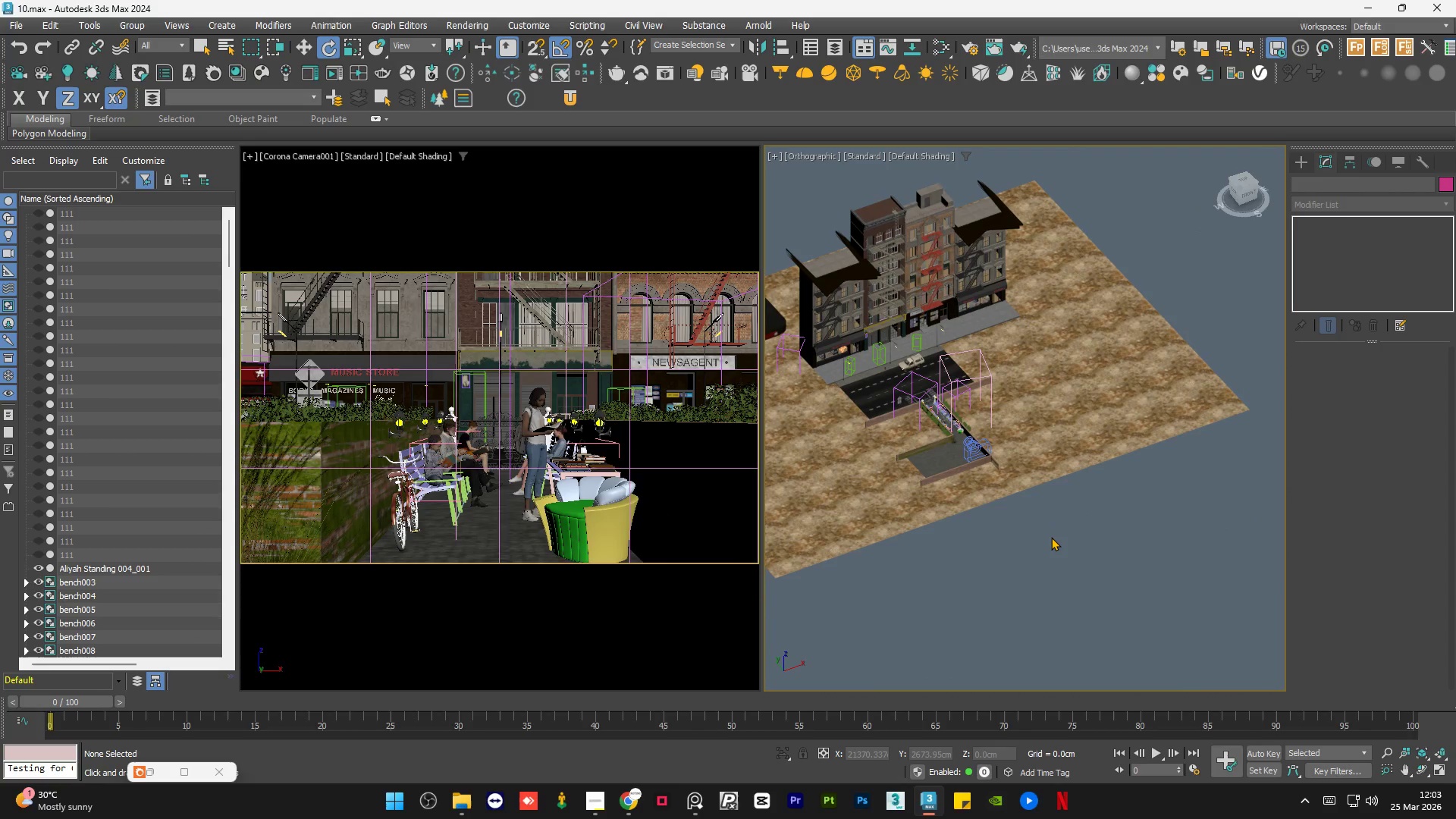 
double_click([1051, 537])
 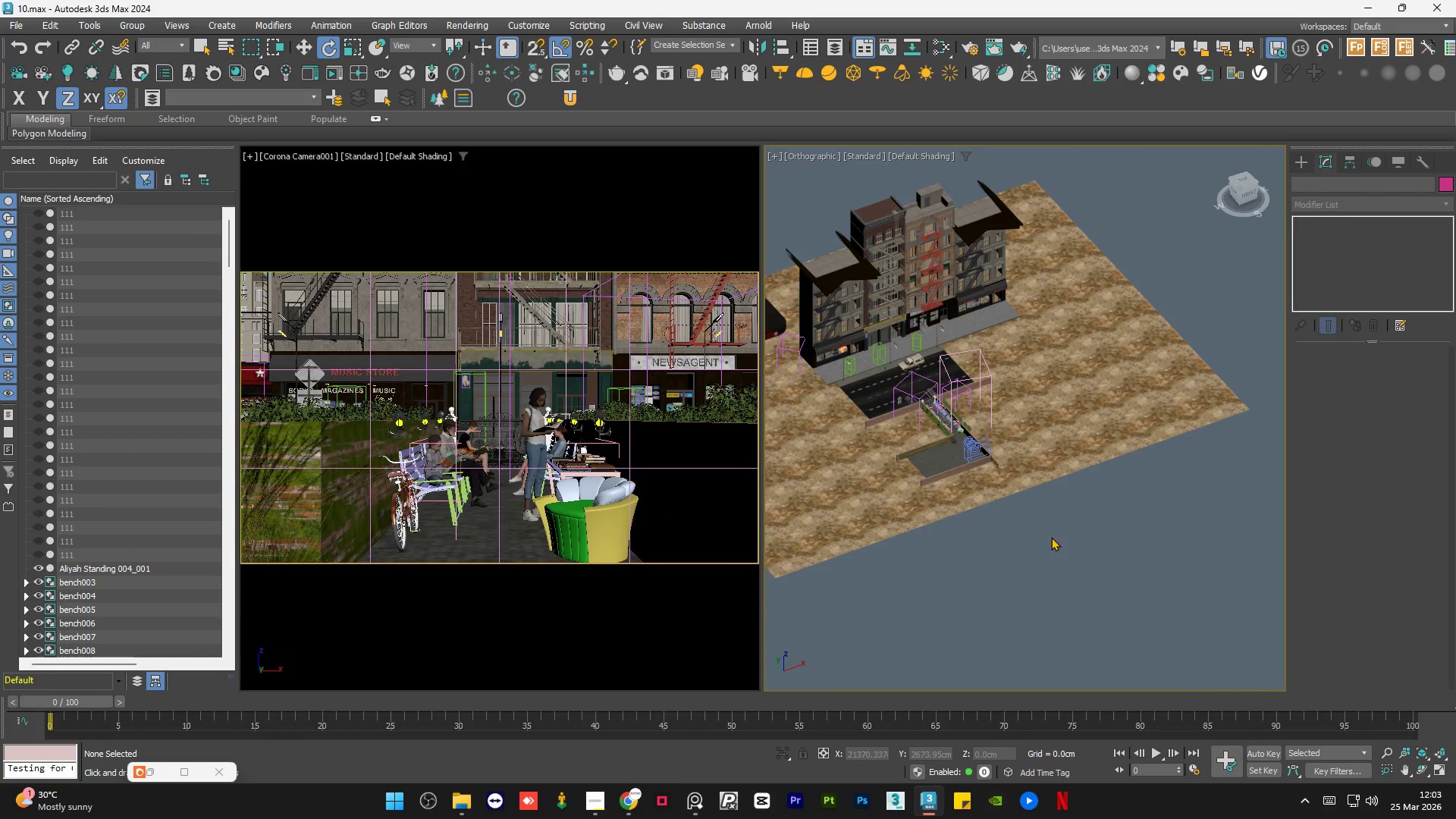 
triple_click([1051, 537])
 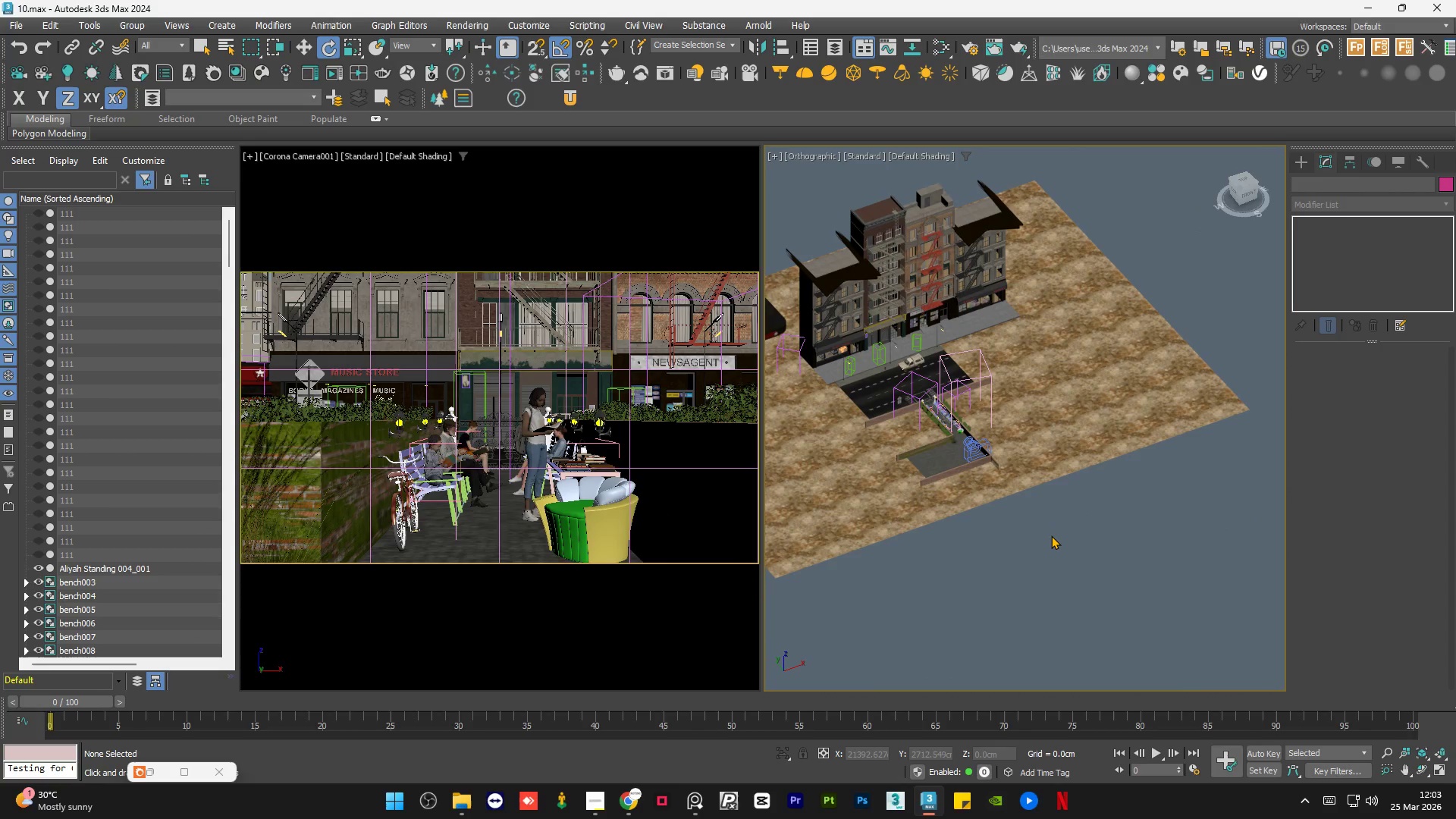 
triple_click([1051, 535])
 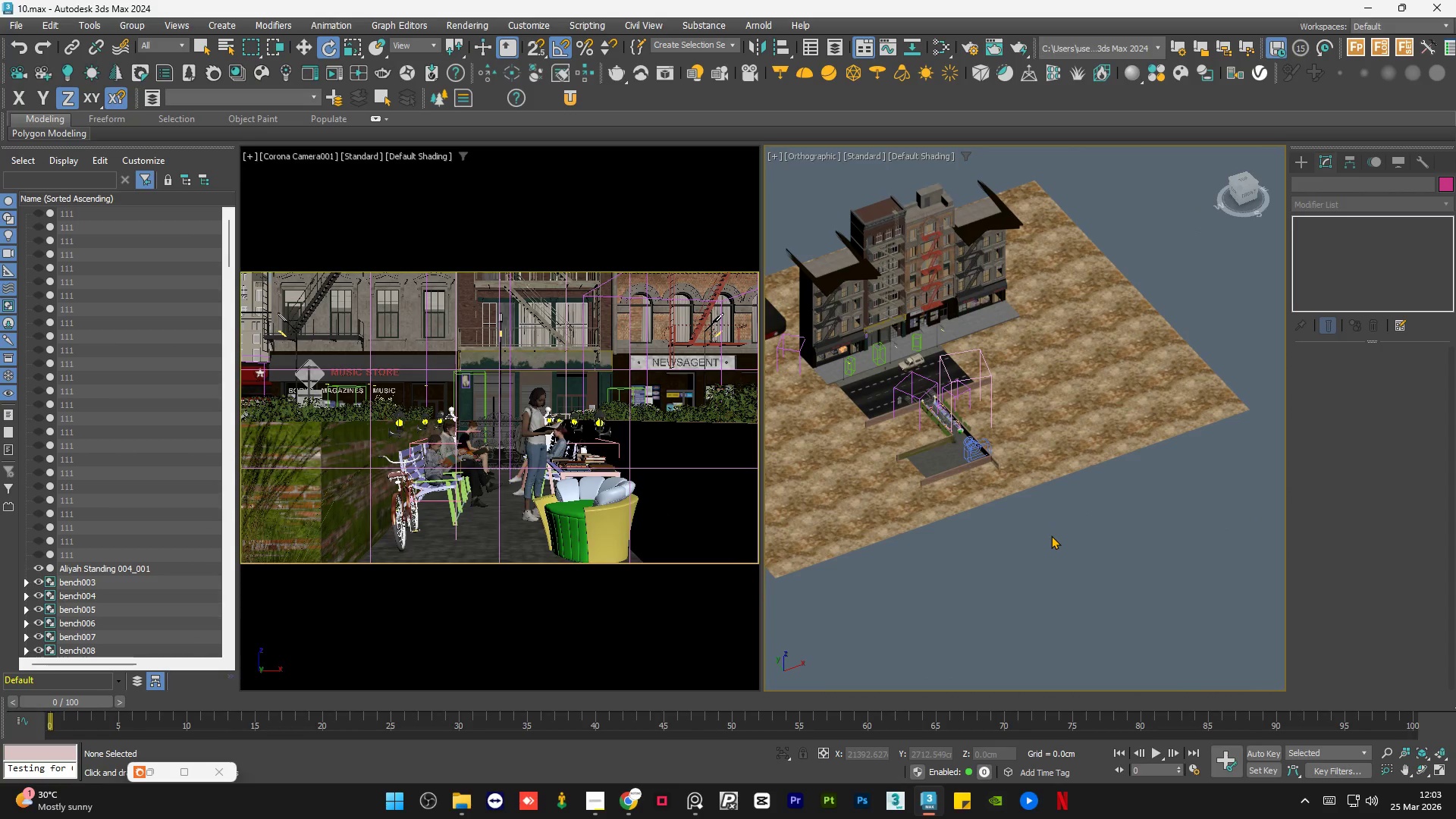 
left_click([1051, 535])
 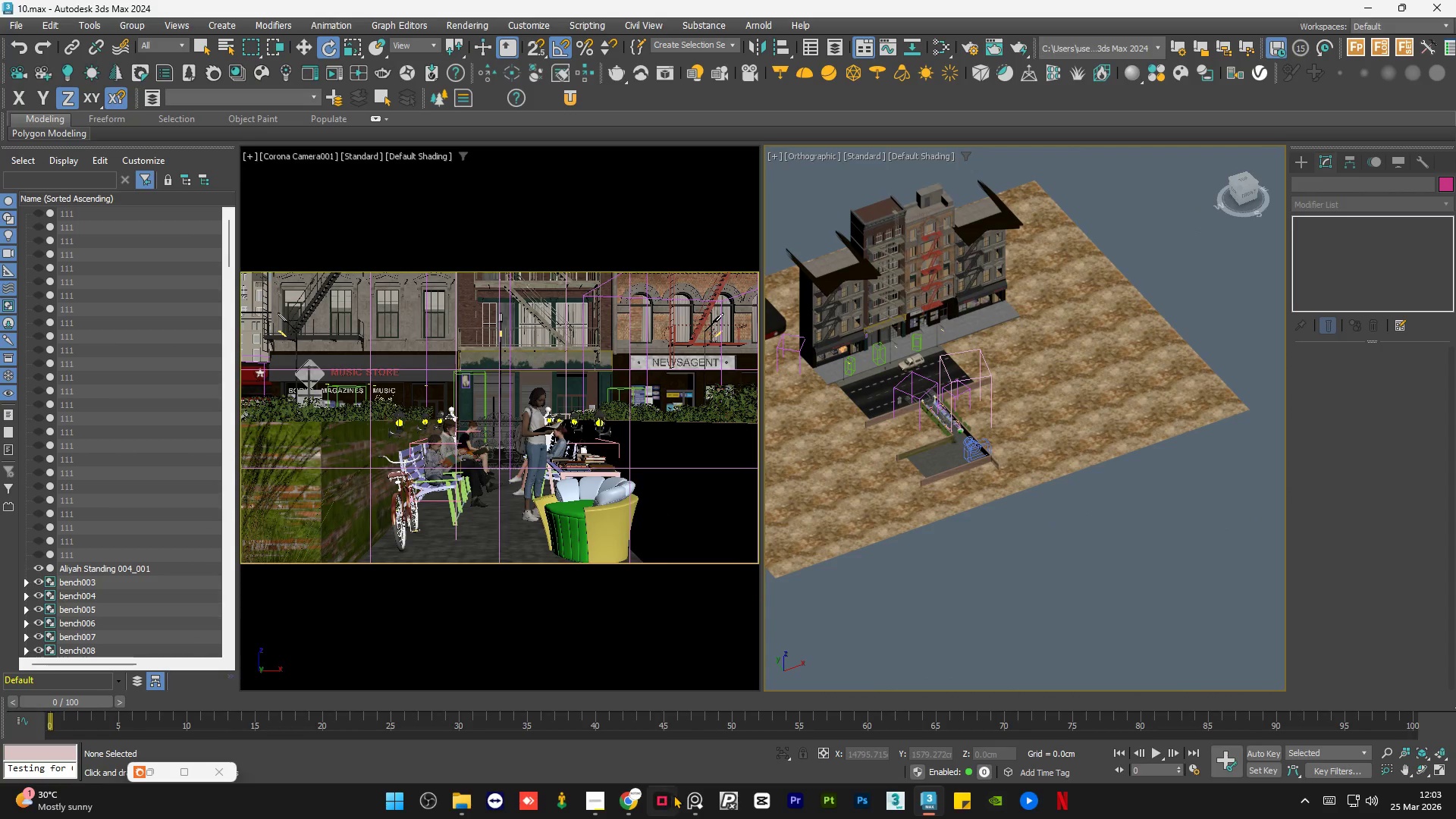 
left_click([687, 797])
 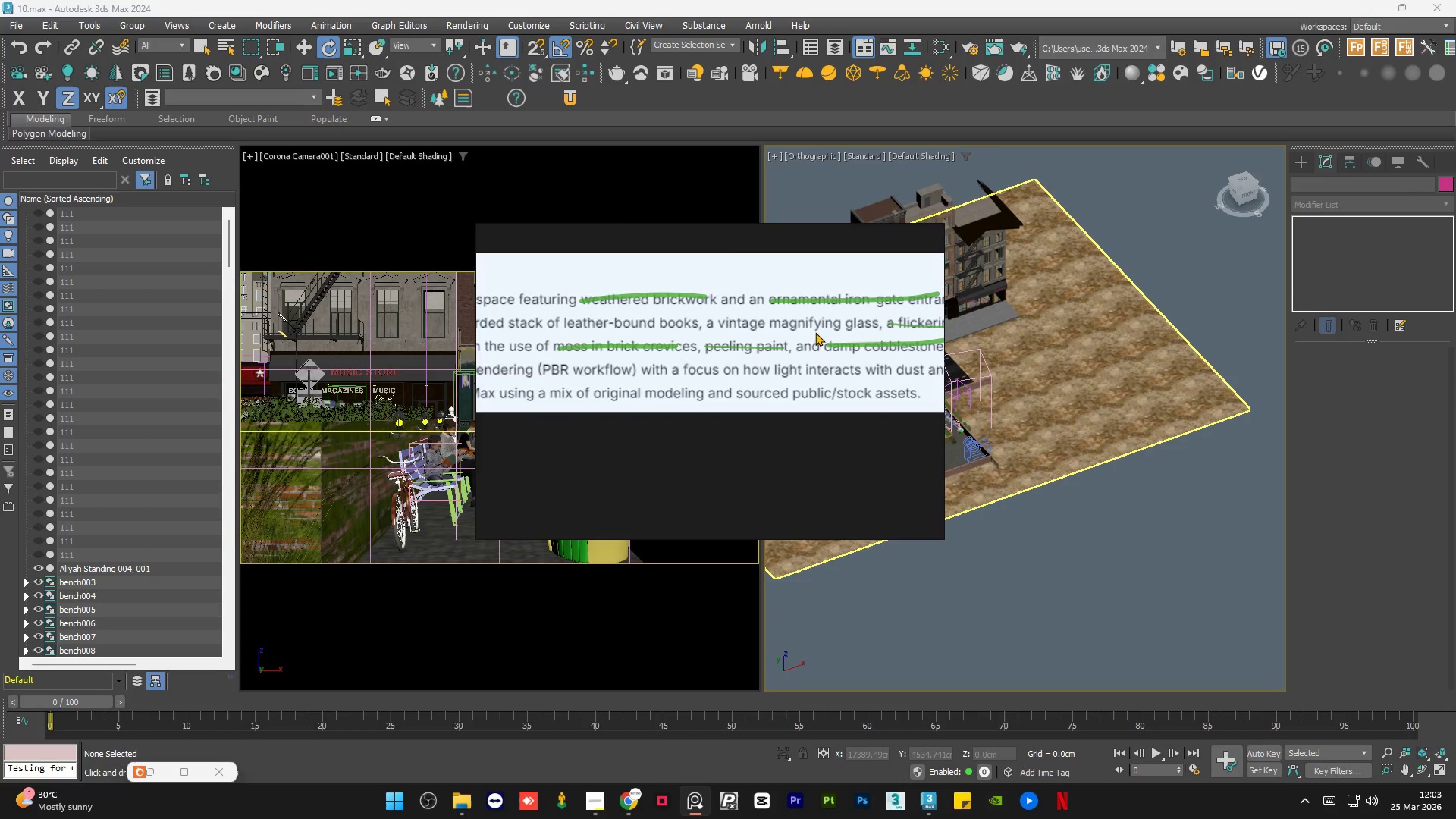 
scroll: coordinate [799, 333], scroll_direction: down, amount: 1.0
 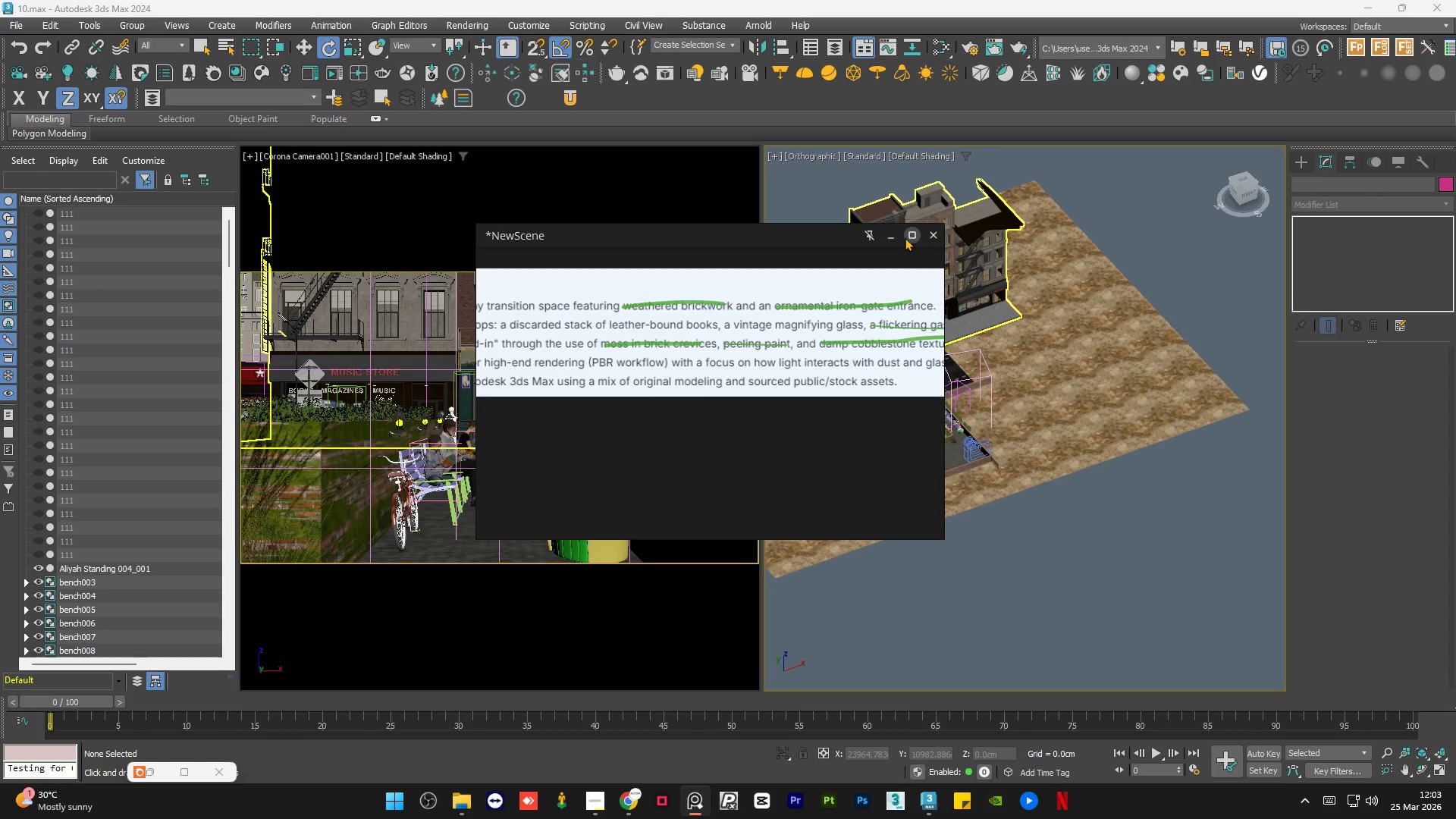 
left_click([905, 237])
 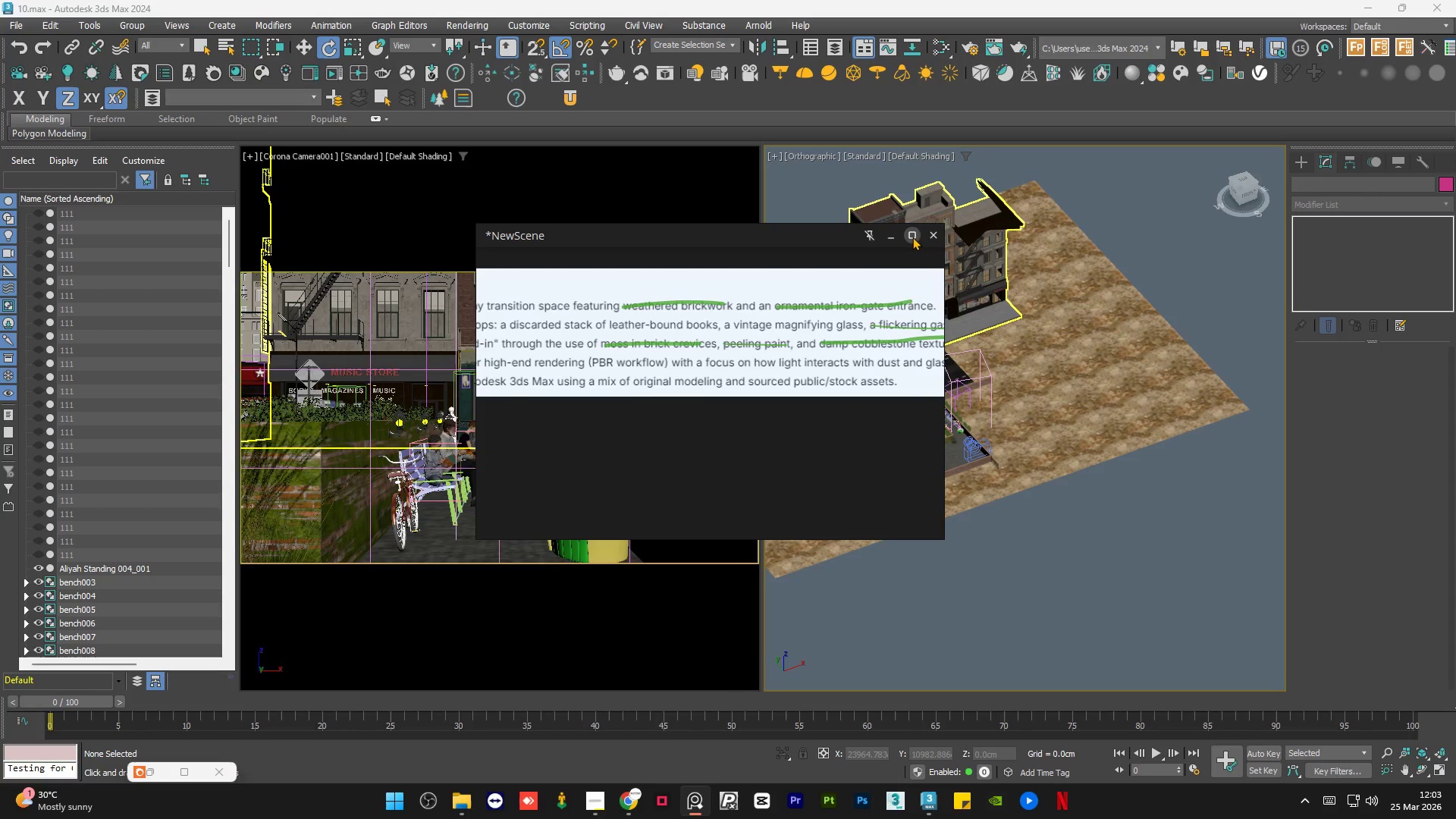 
left_click([912, 236])
 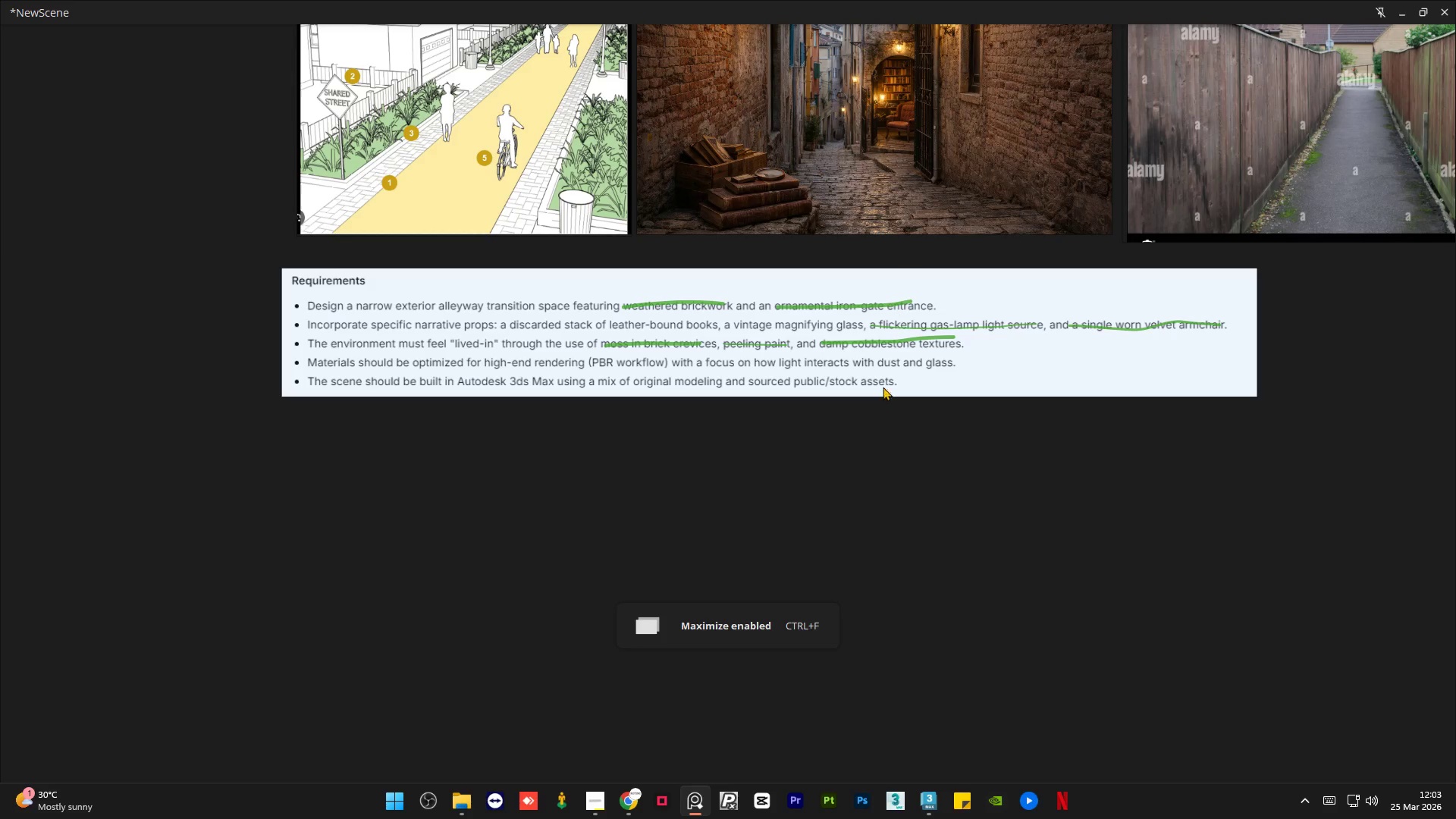 
scroll: coordinate [698, 231], scroll_direction: up, amount: 8.0
 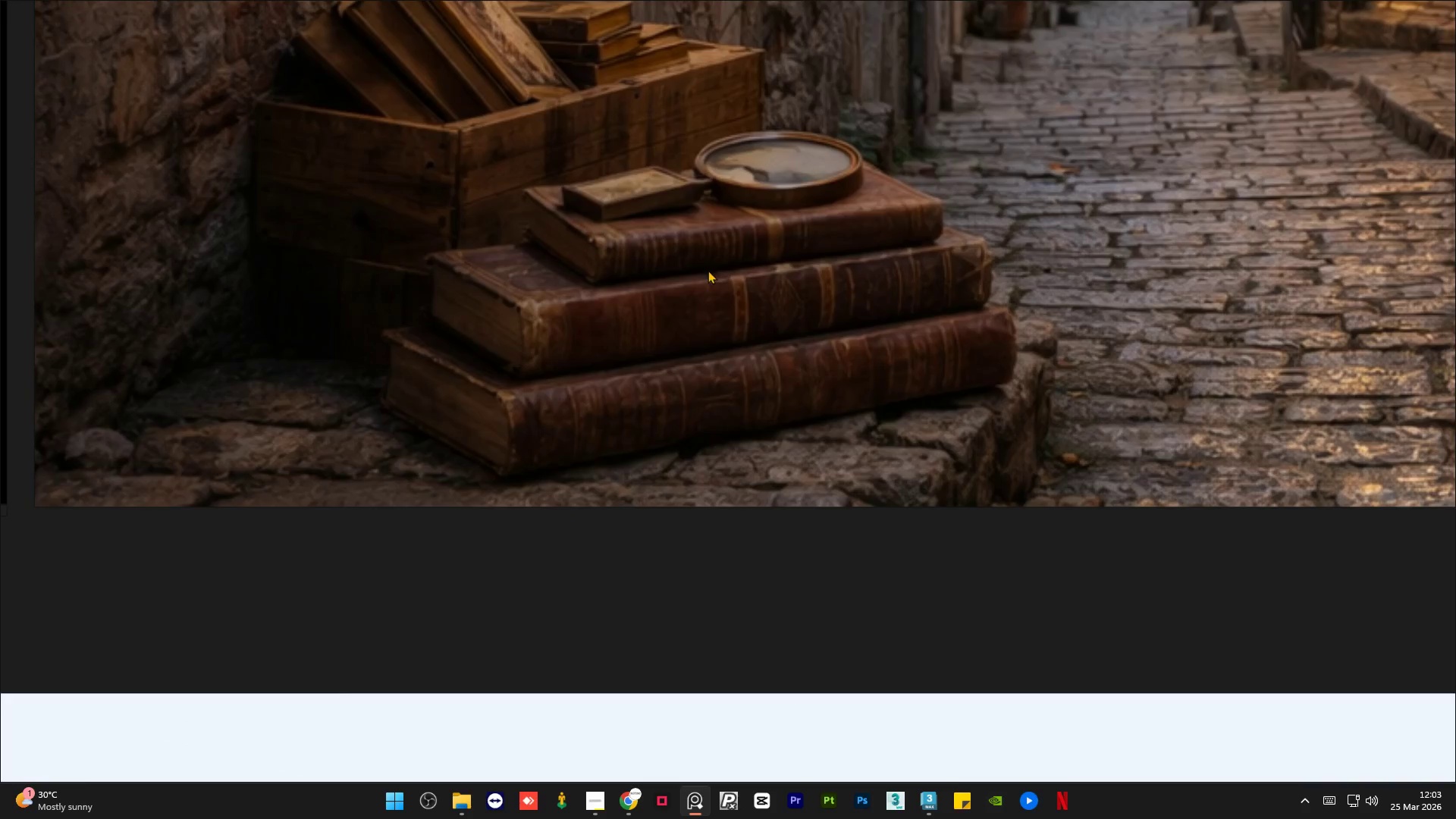 
scroll: coordinate [735, 293], scroll_direction: down, amount: 8.0
 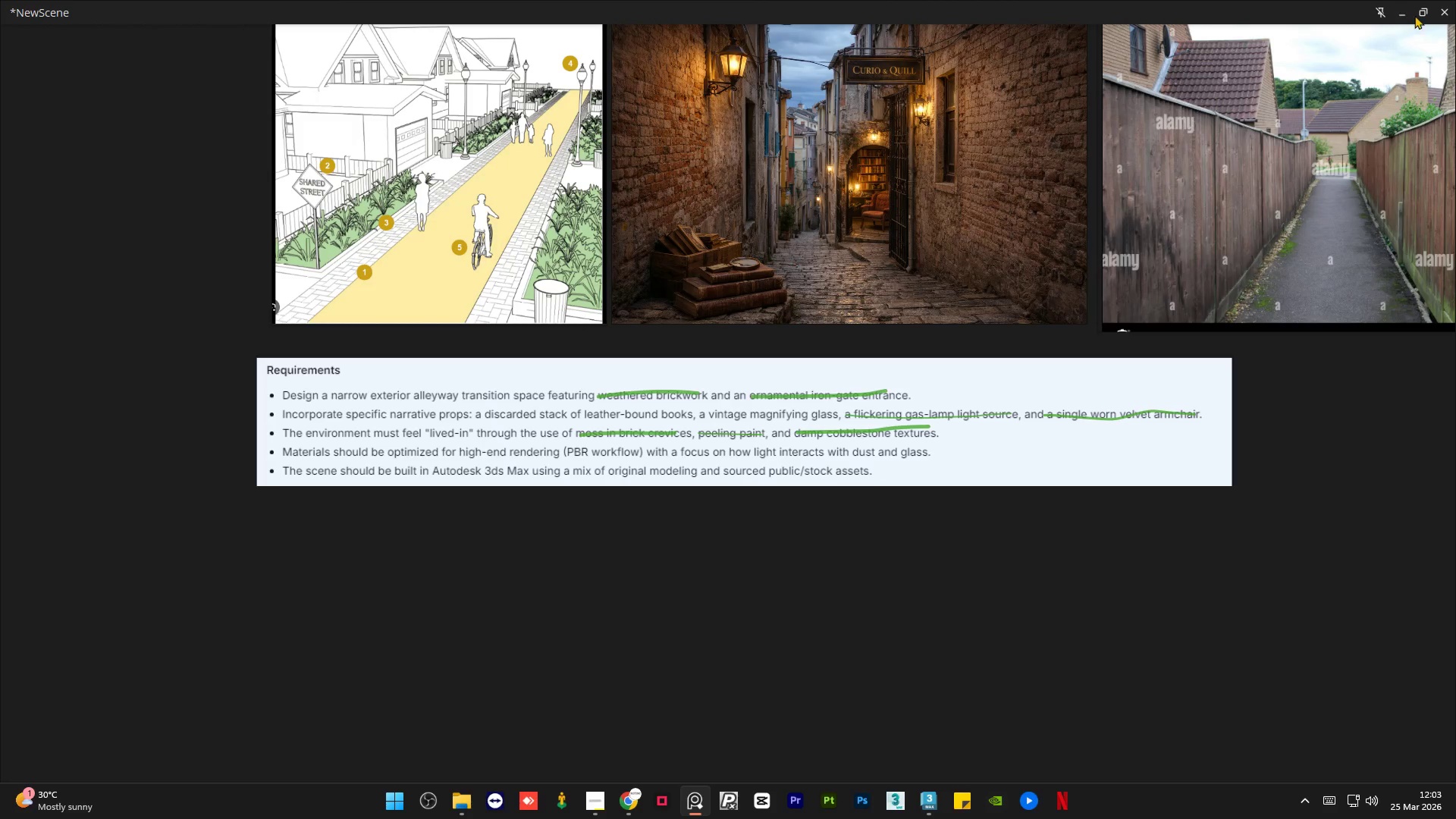 
left_click([1423, 14])
 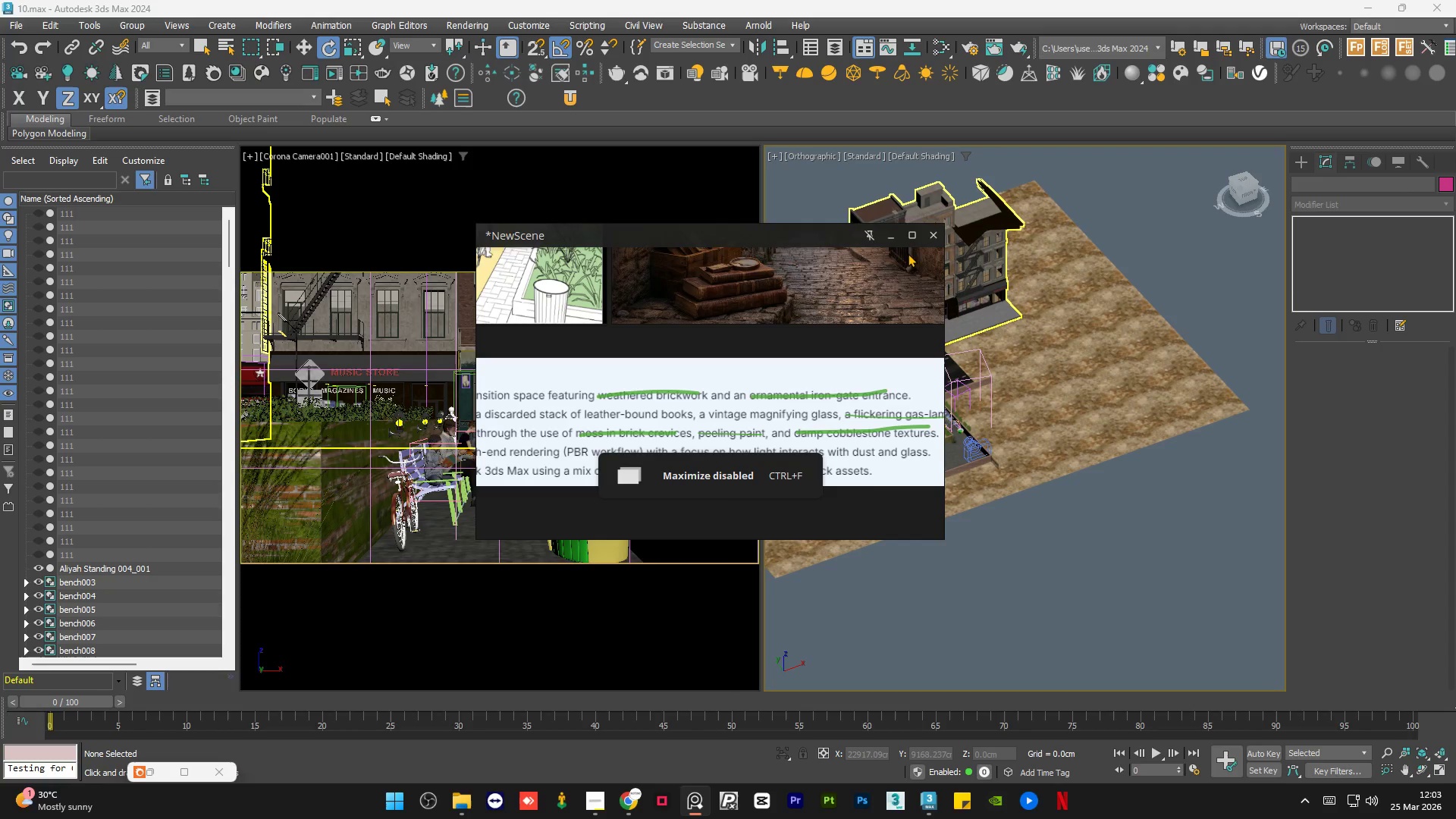 
left_click([893, 242])
 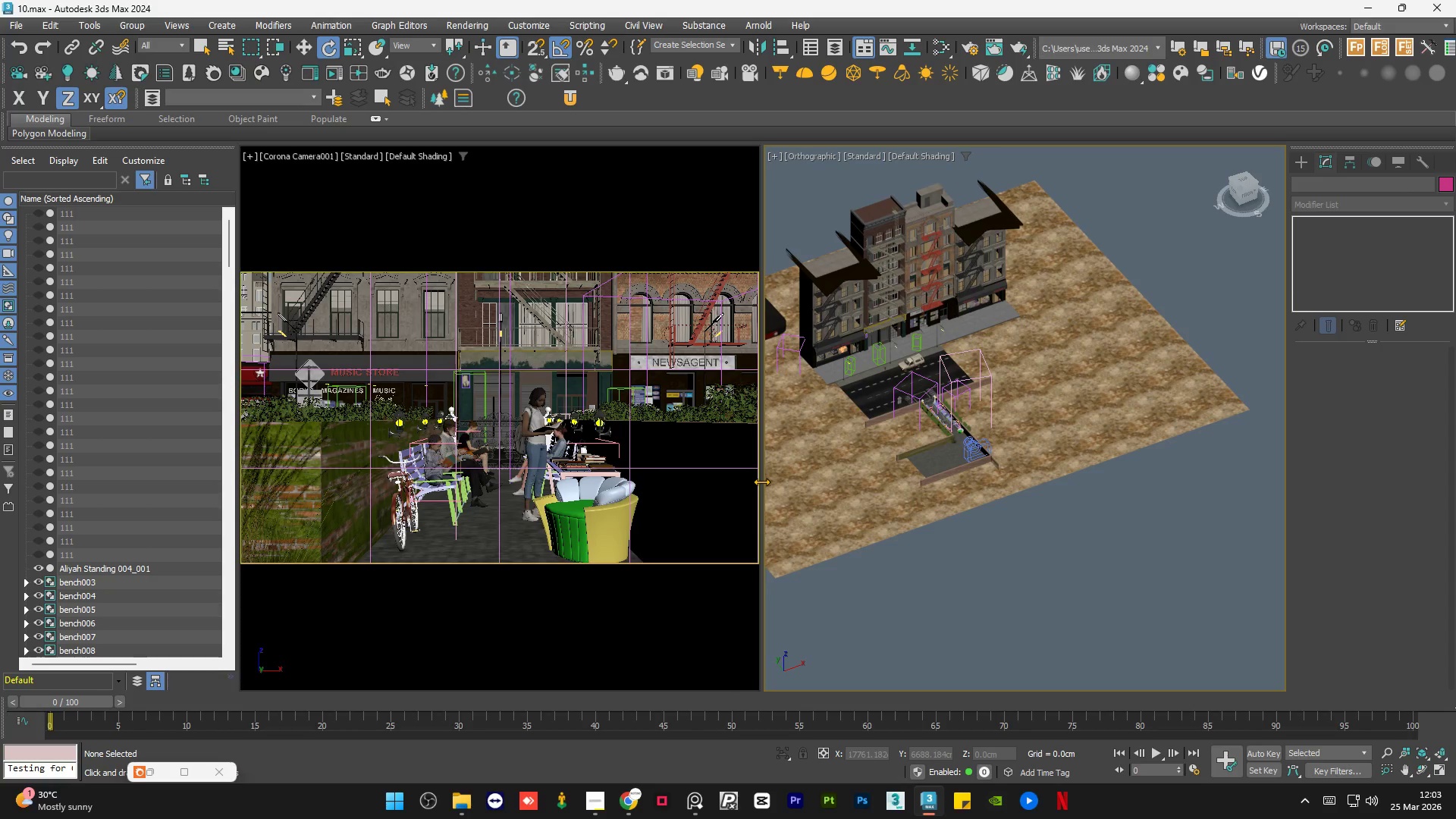 
wait(6.17)
 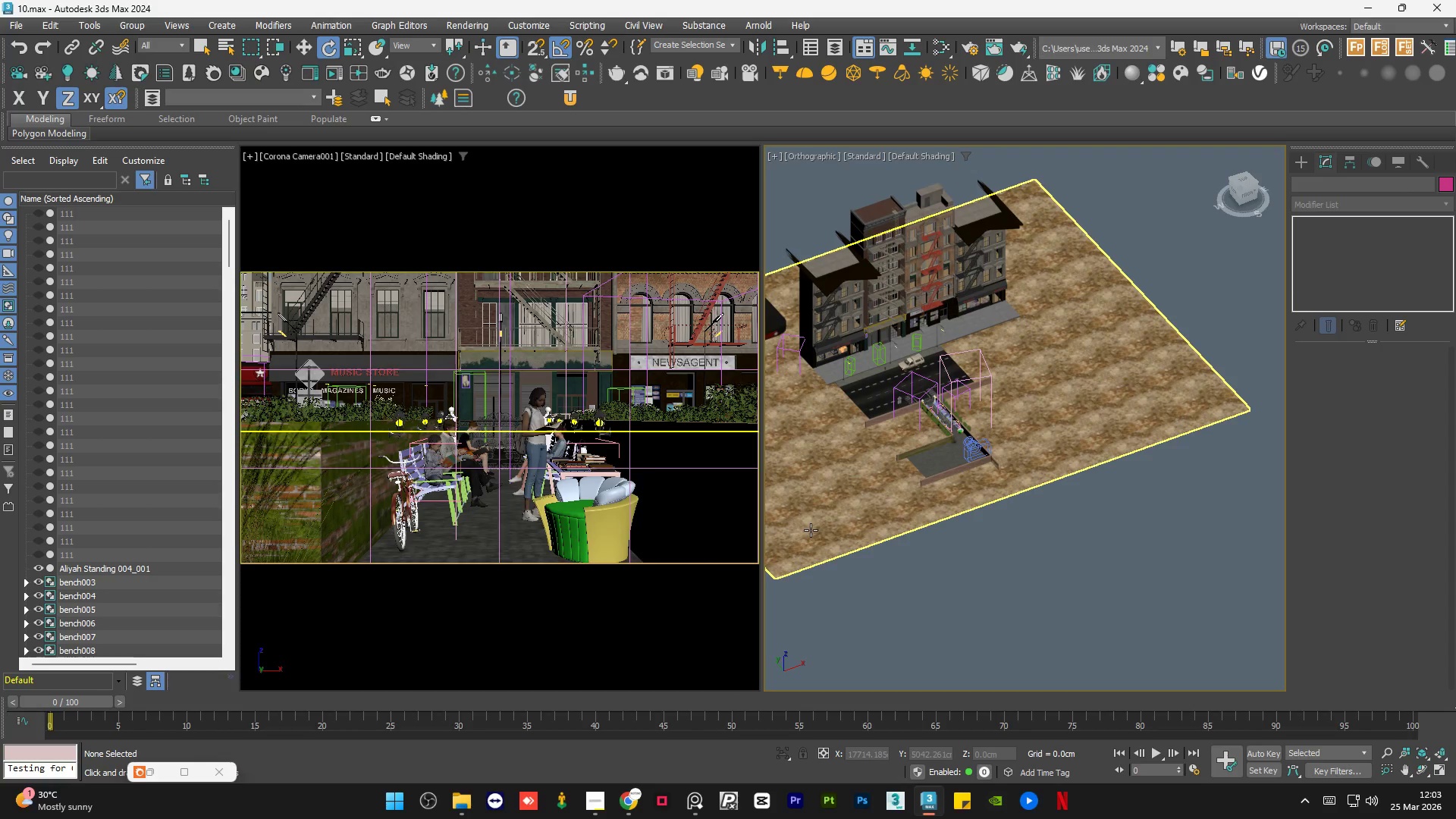 
scroll: coordinate [983, 400], scroll_direction: up, amount: 6.0
 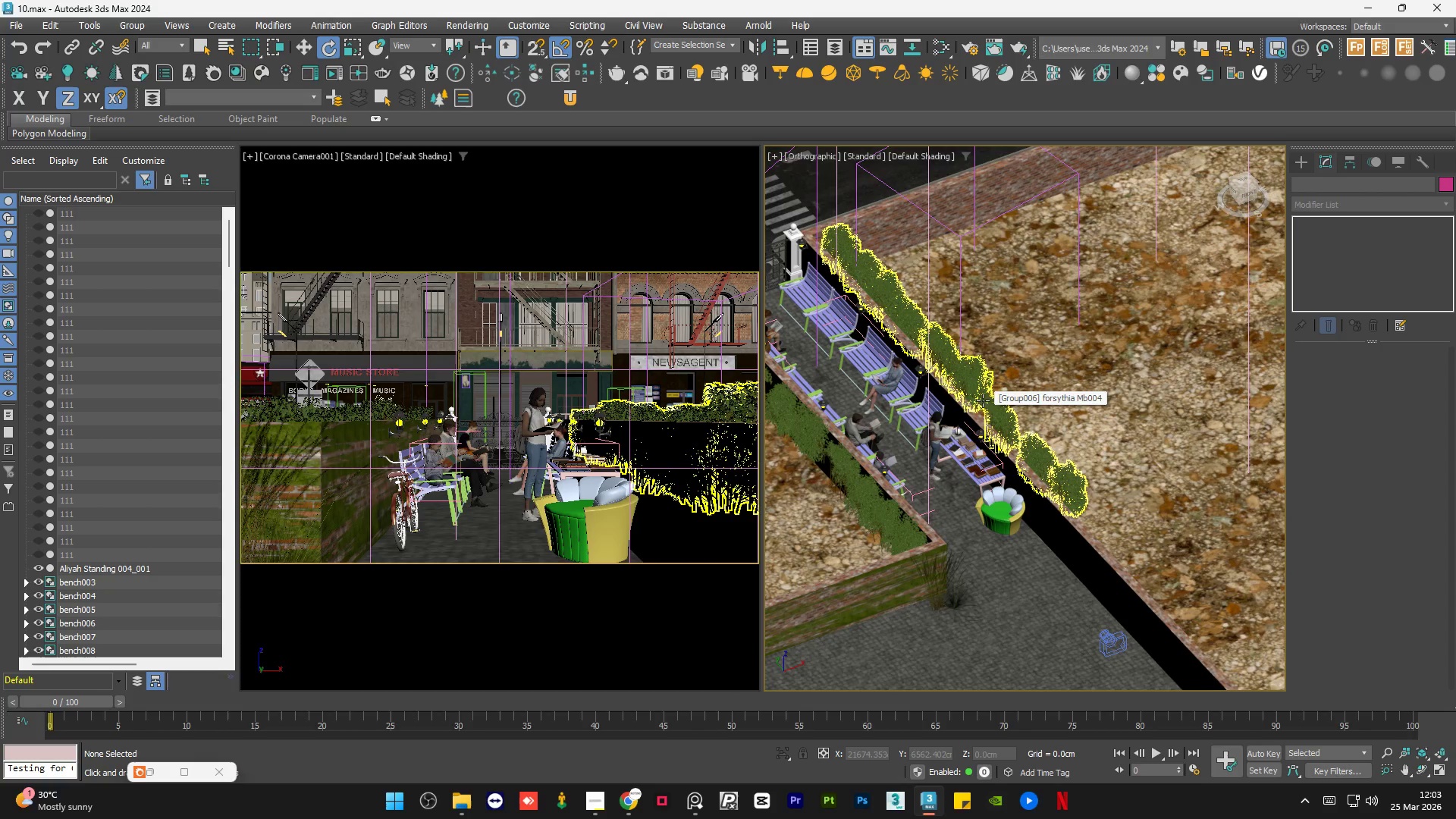 
hold_key(key=AltLeft, duration=1.2)
 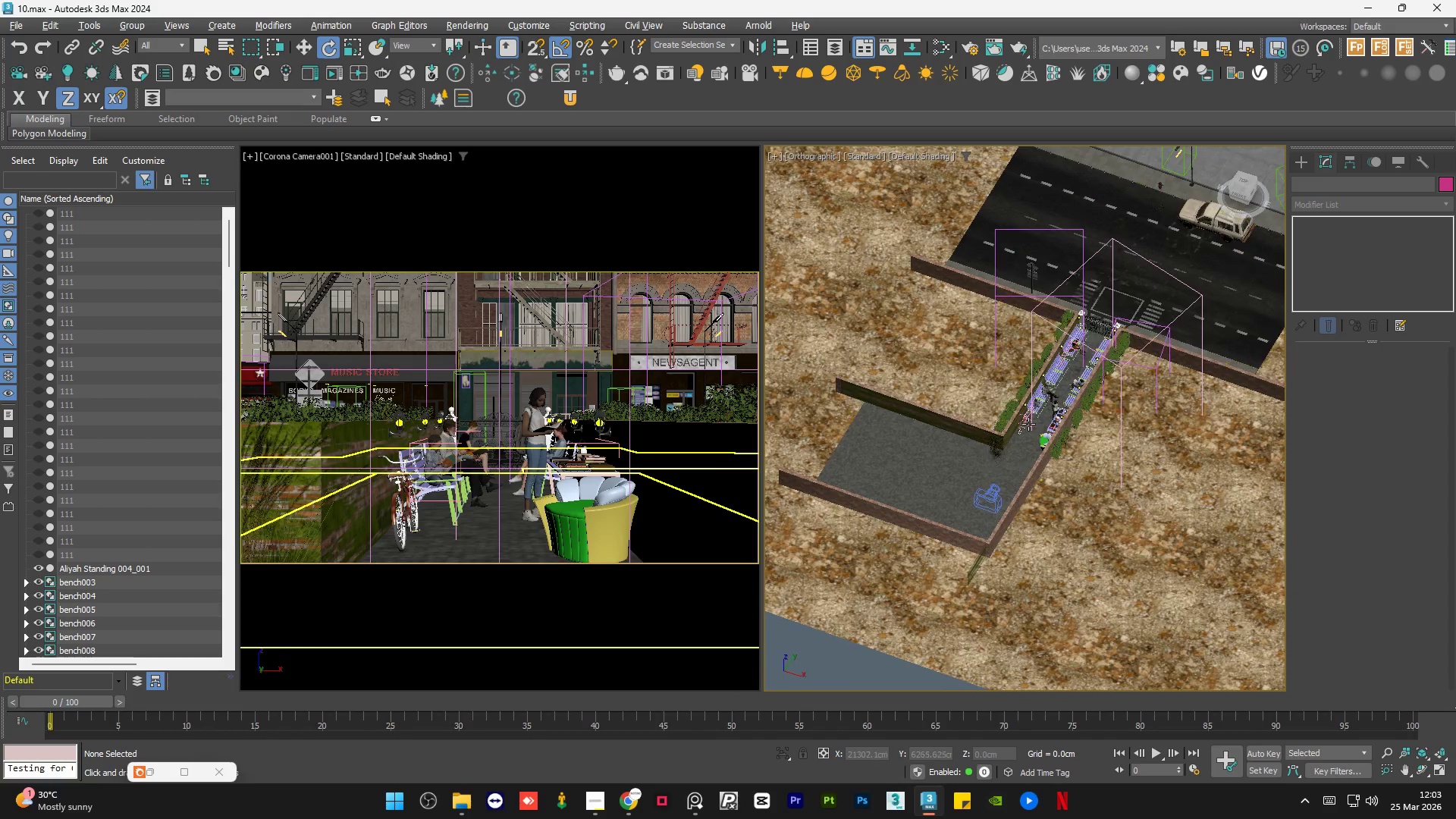 
scroll: coordinate [1063, 426], scroll_direction: down, amount: 3.0
 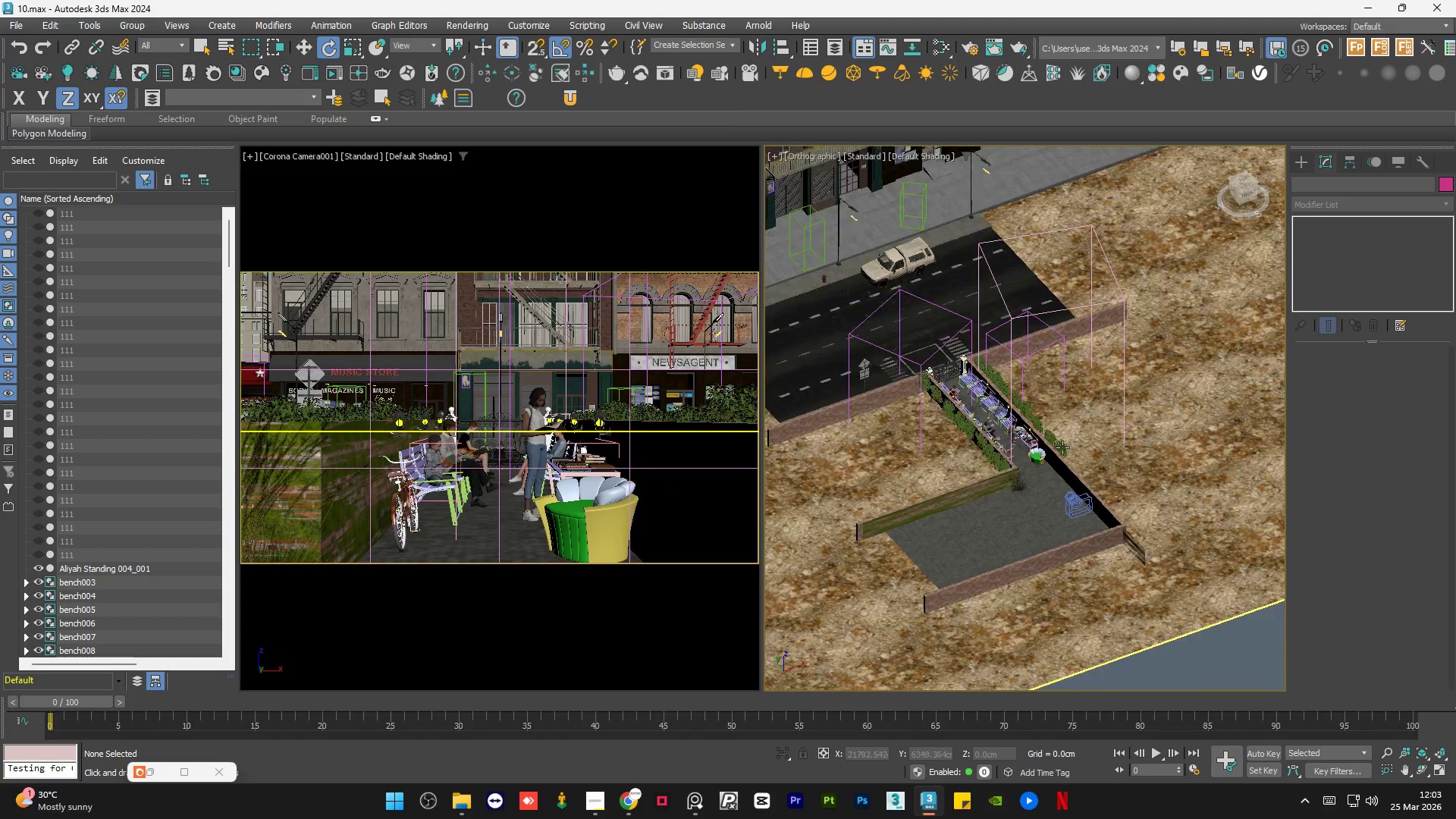 
scroll: coordinate [1028, 424], scroll_direction: up, amount: 6.0
 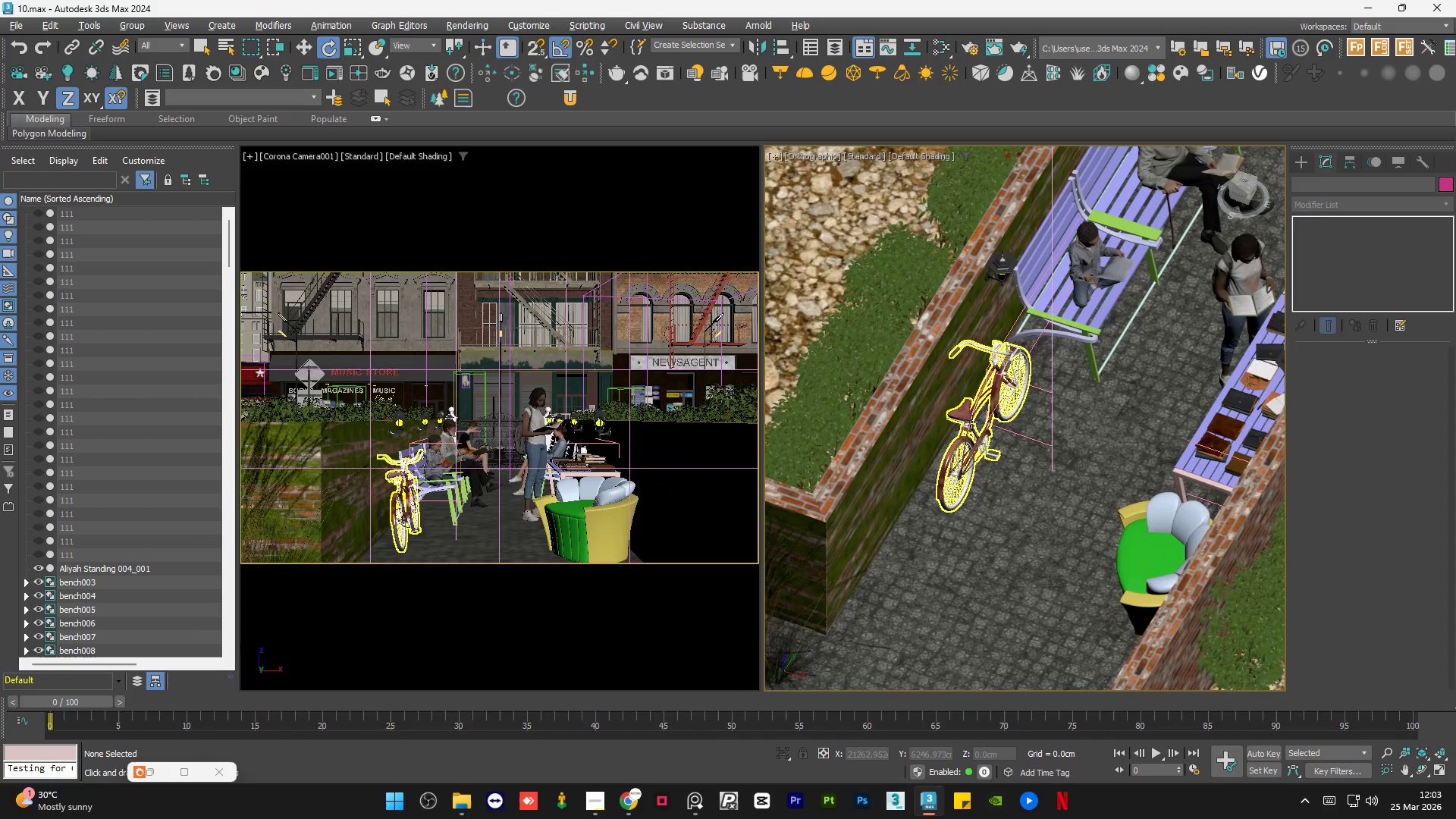 
left_click([971, 422])
 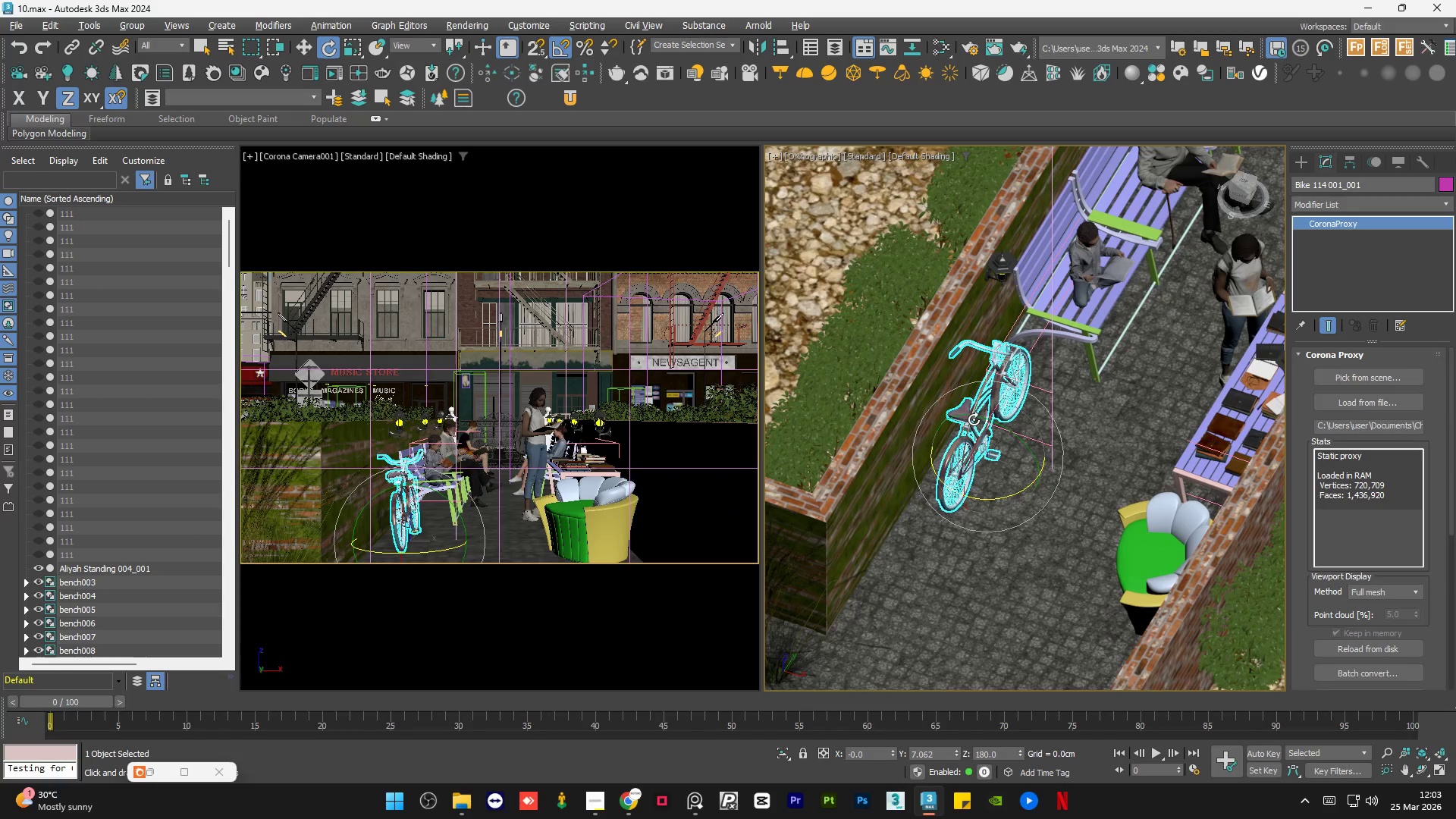 
key(W)
 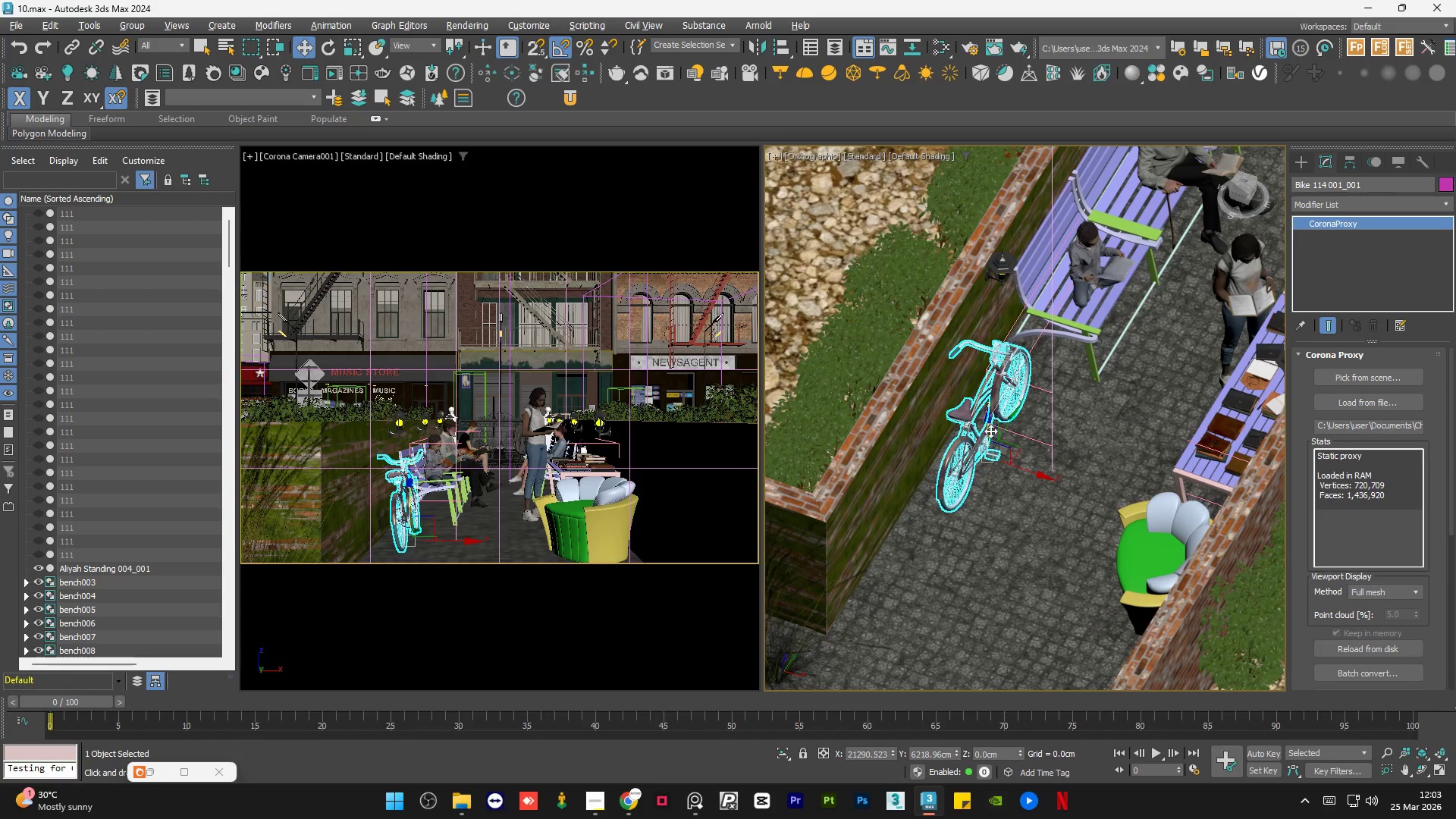 
hold_key(key=AltLeft, duration=0.91)
scroll: coordinate [957, 436], scroll_direction: up, amount: 1.0
 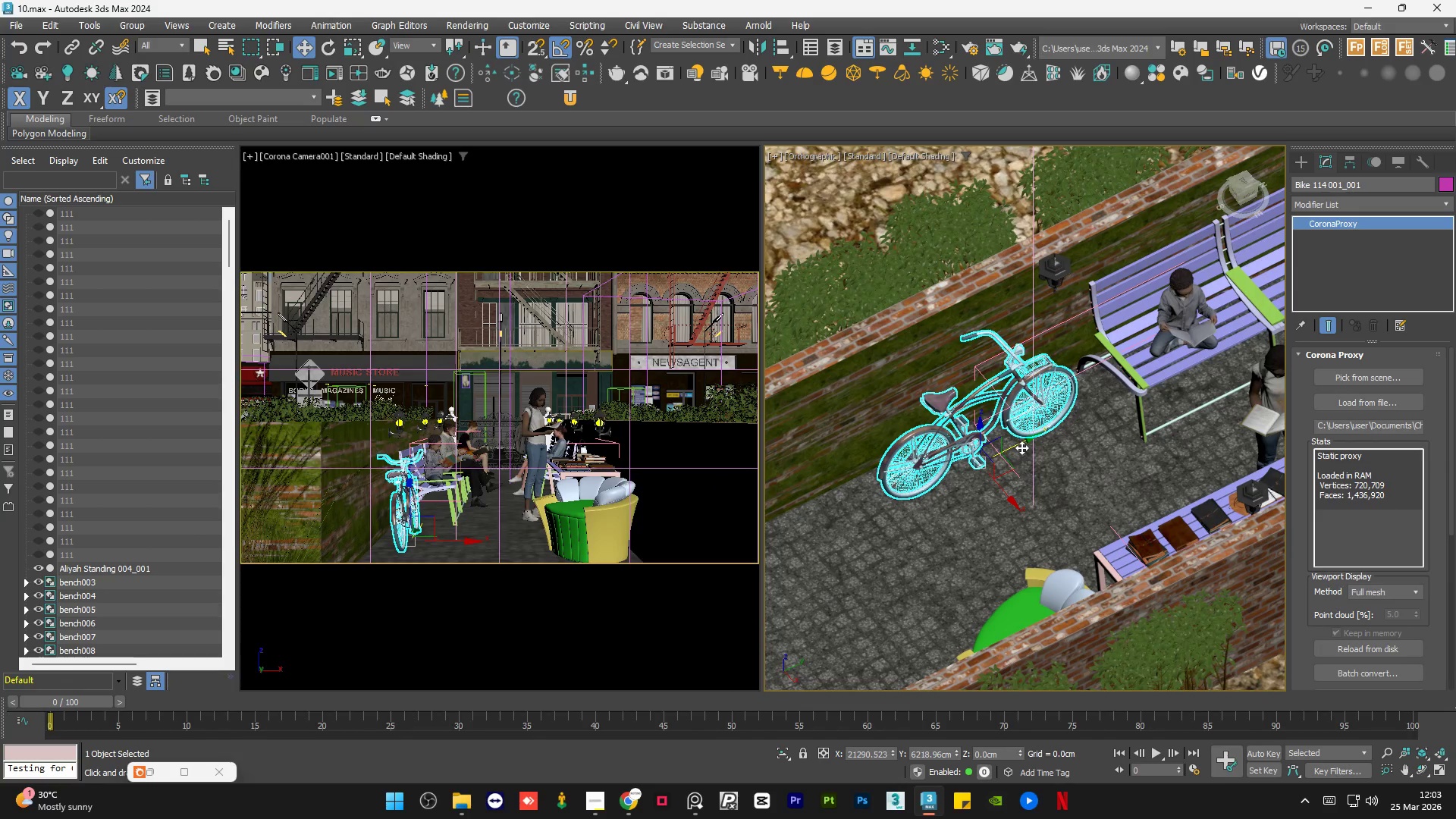 
left_click_drag(start_coordinate=[1022, 445], to_coordinate=[1011, 446])
 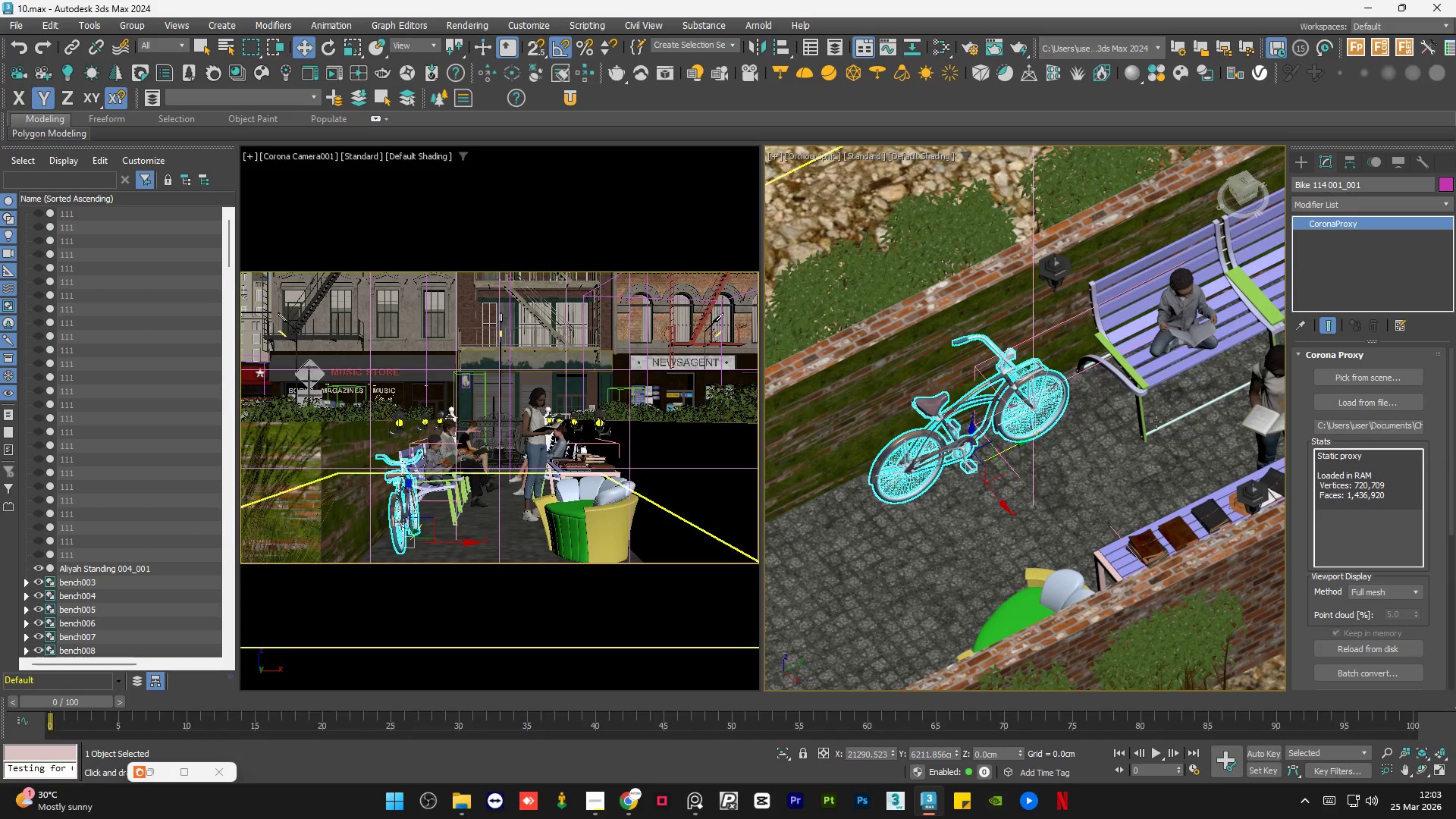 
hold_key(key=AltLeft, duration=0.47)
 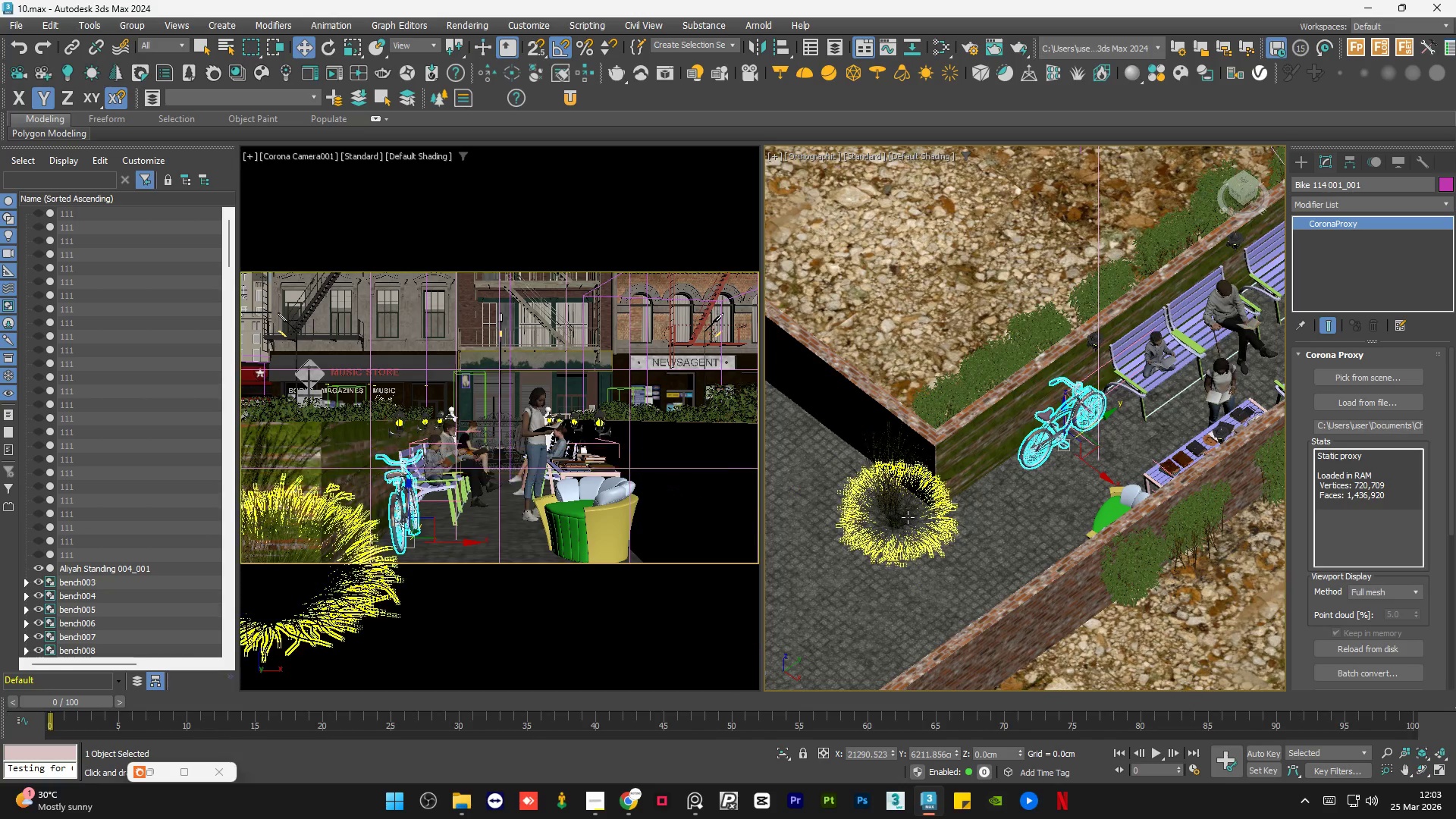 
scroll: coordinate [1154, 422], scroll_direction: down, amount: 2.0
 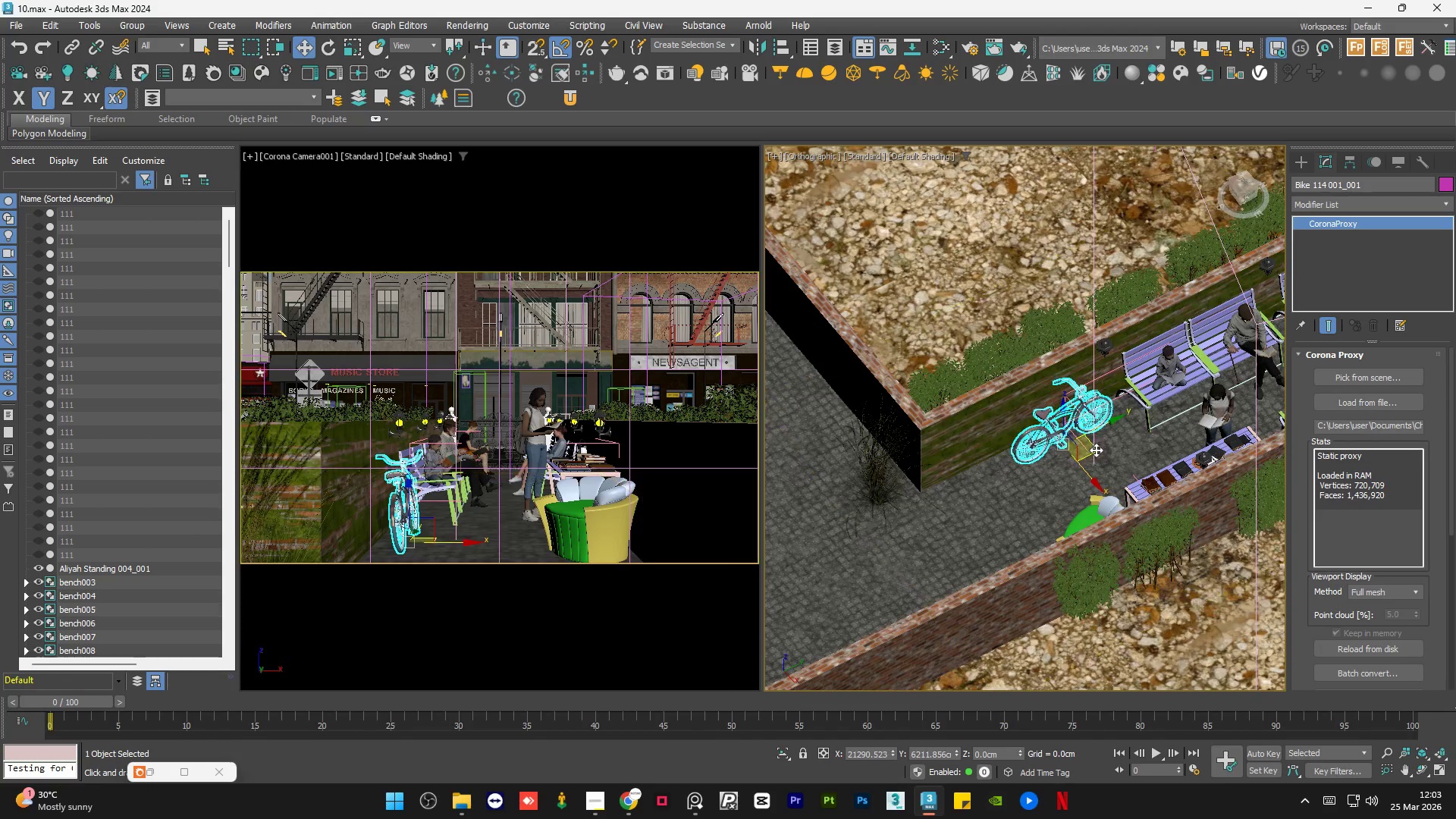 
left_click([907, 517])
 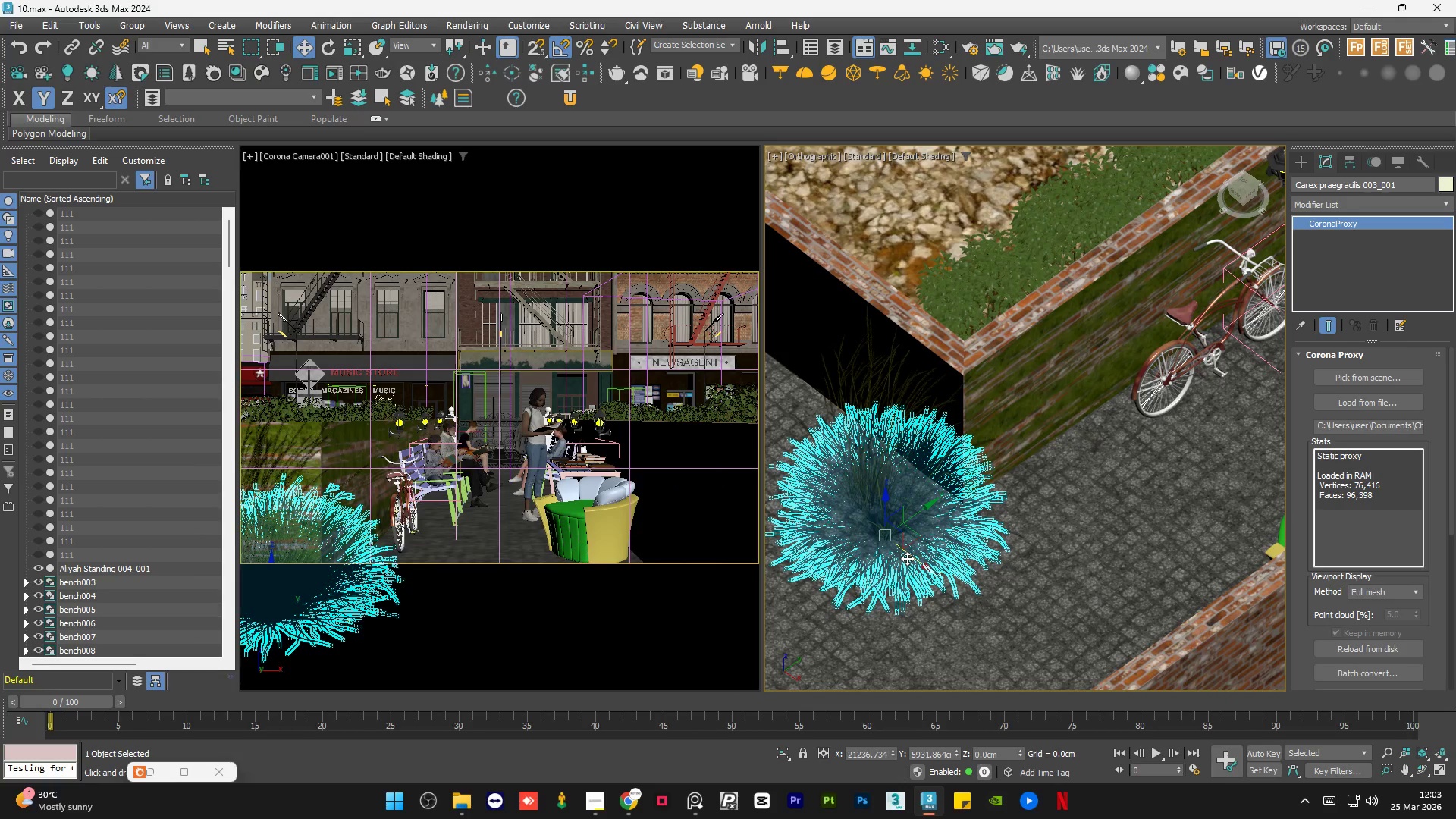 
scroll: coordinate [907, 517], scroll_direction: up, amount: 2.0
 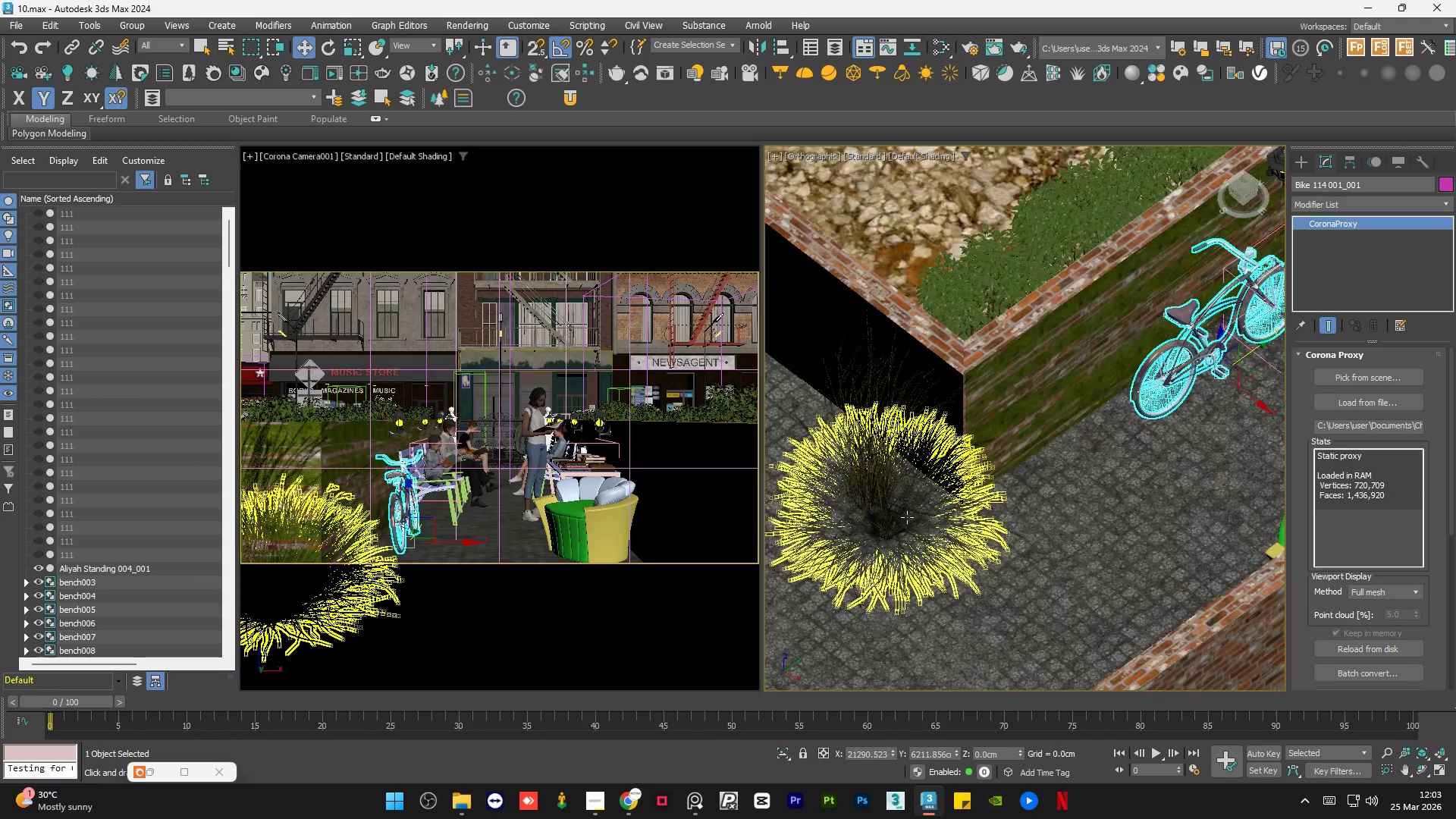 
left_click_drag(start_coordinate=[908, 558], to_coordinate=[918, 558])
 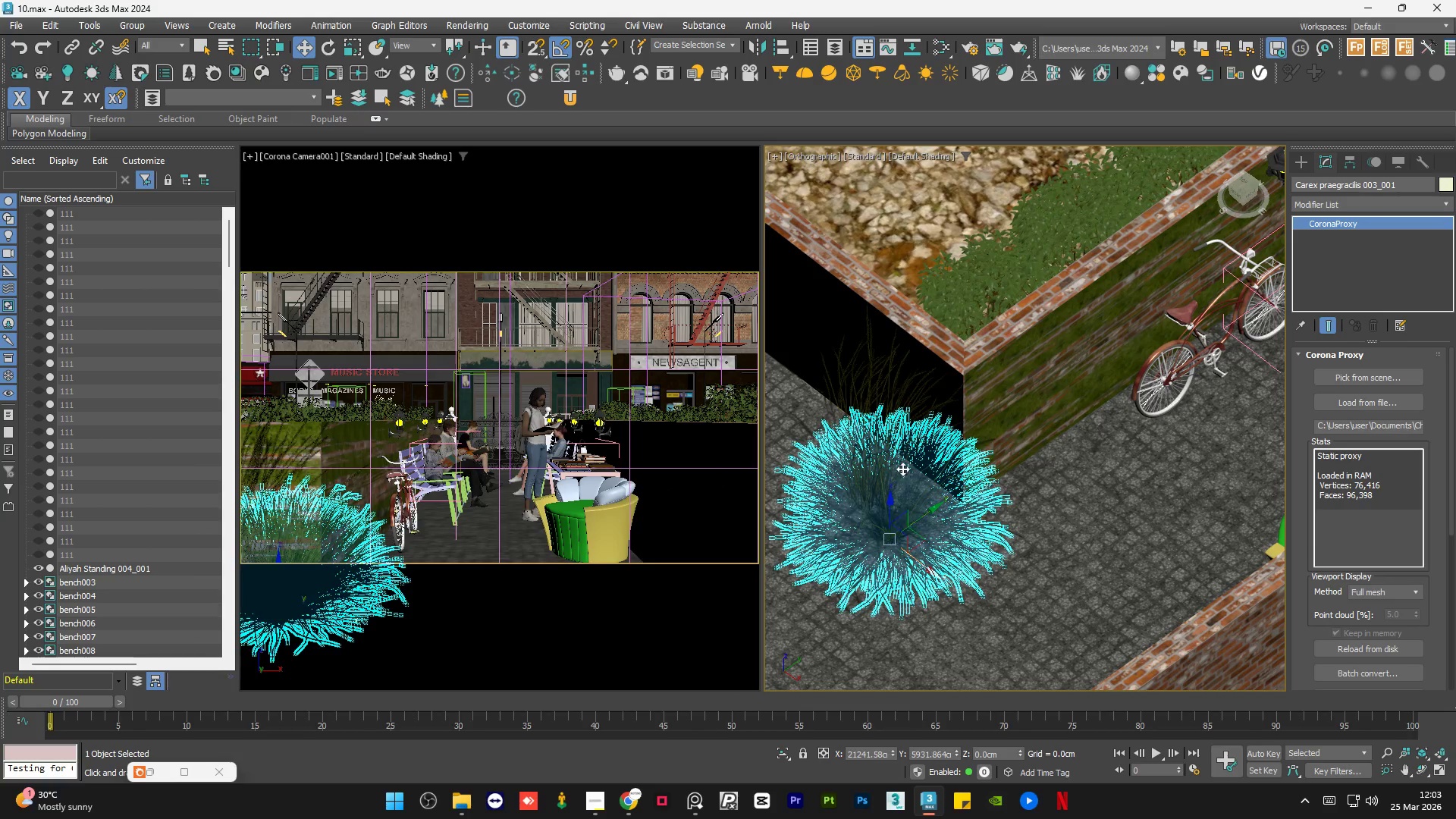 
scroll: coordinate [905, 466], scroll_direction: down, amount: 9.0
 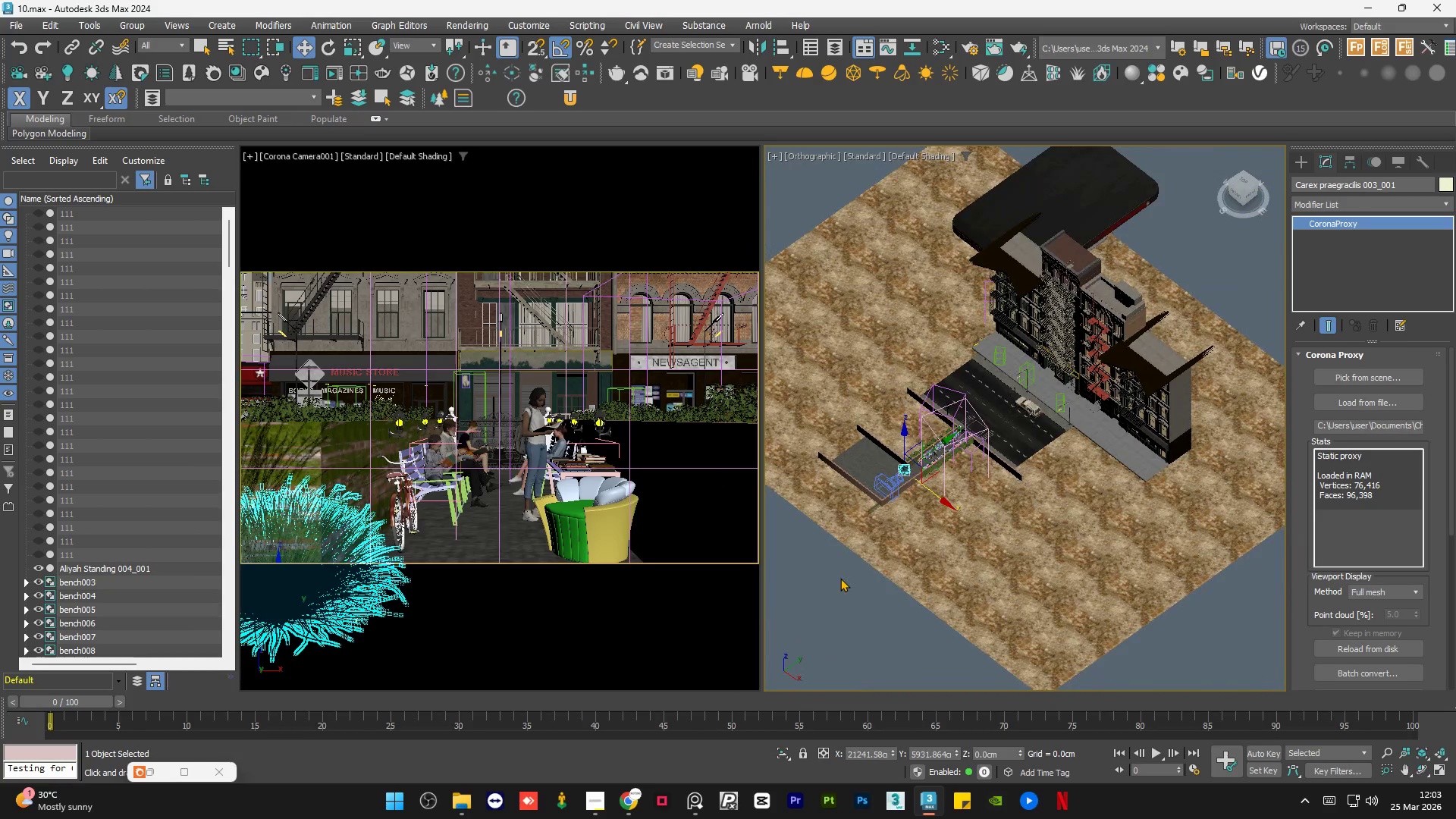 
left_click([840, 578])
 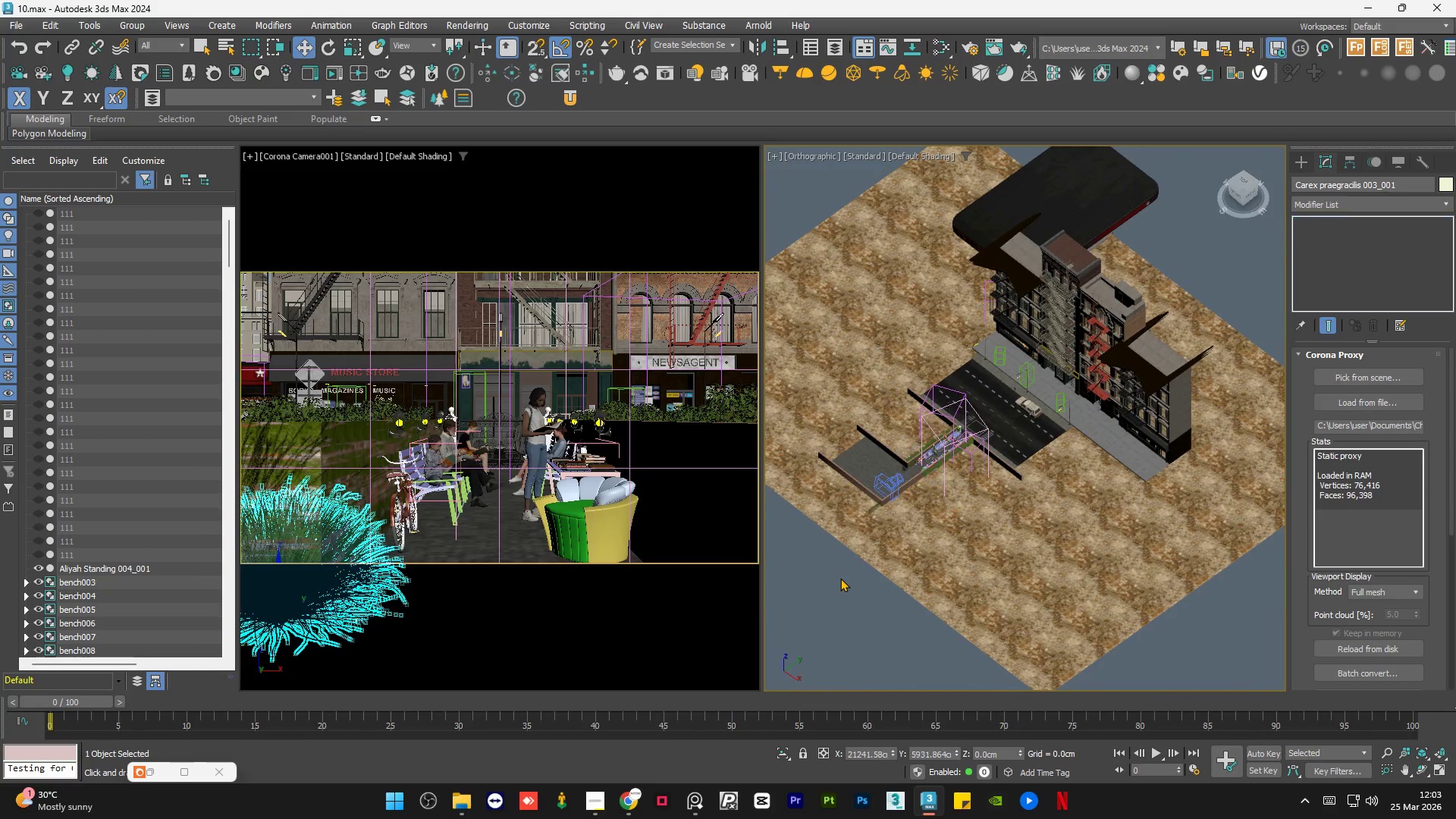 
hold_key(key=ControlLeft, duration=0.7)